 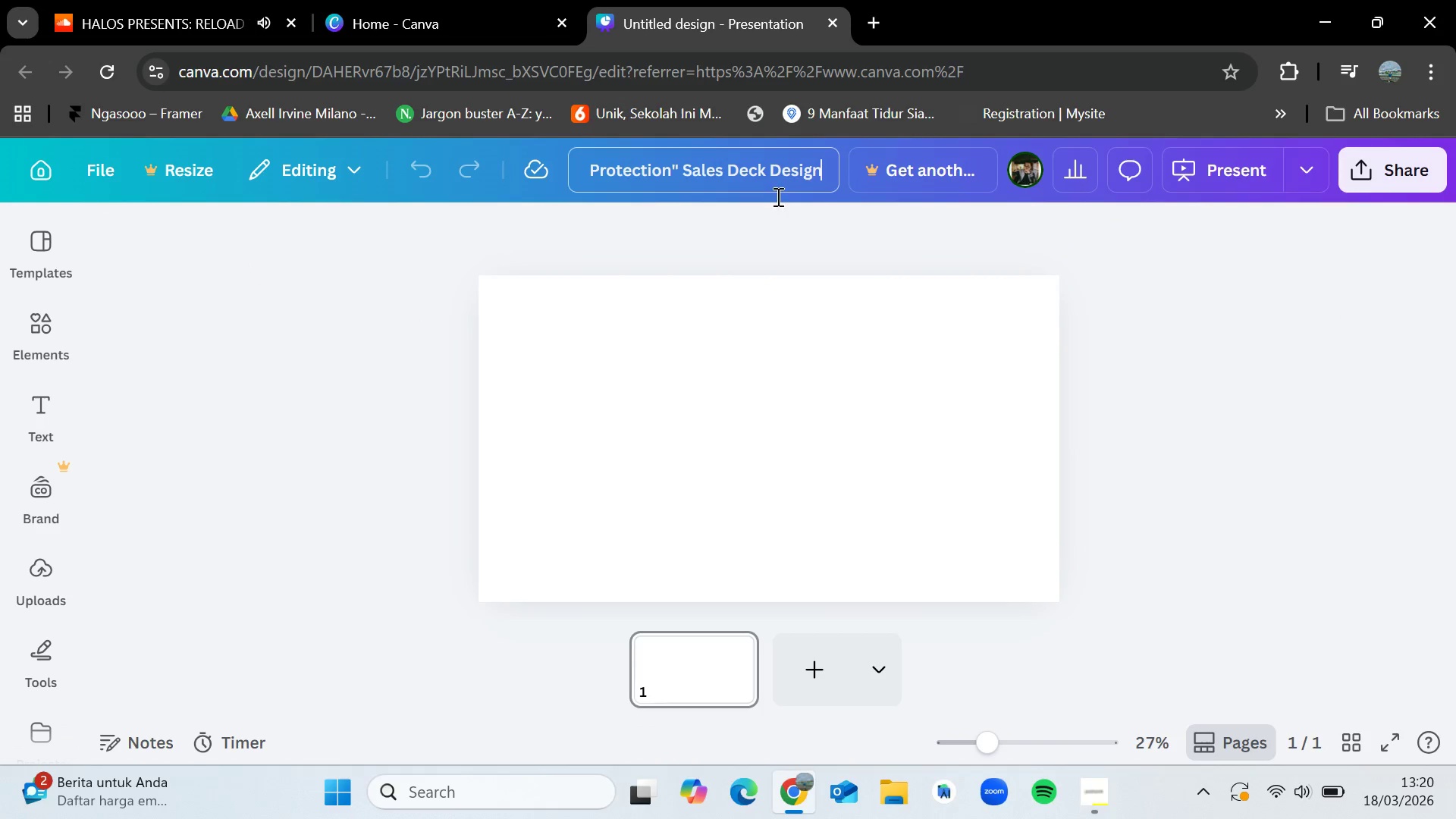 
left_click([1380, 378])
 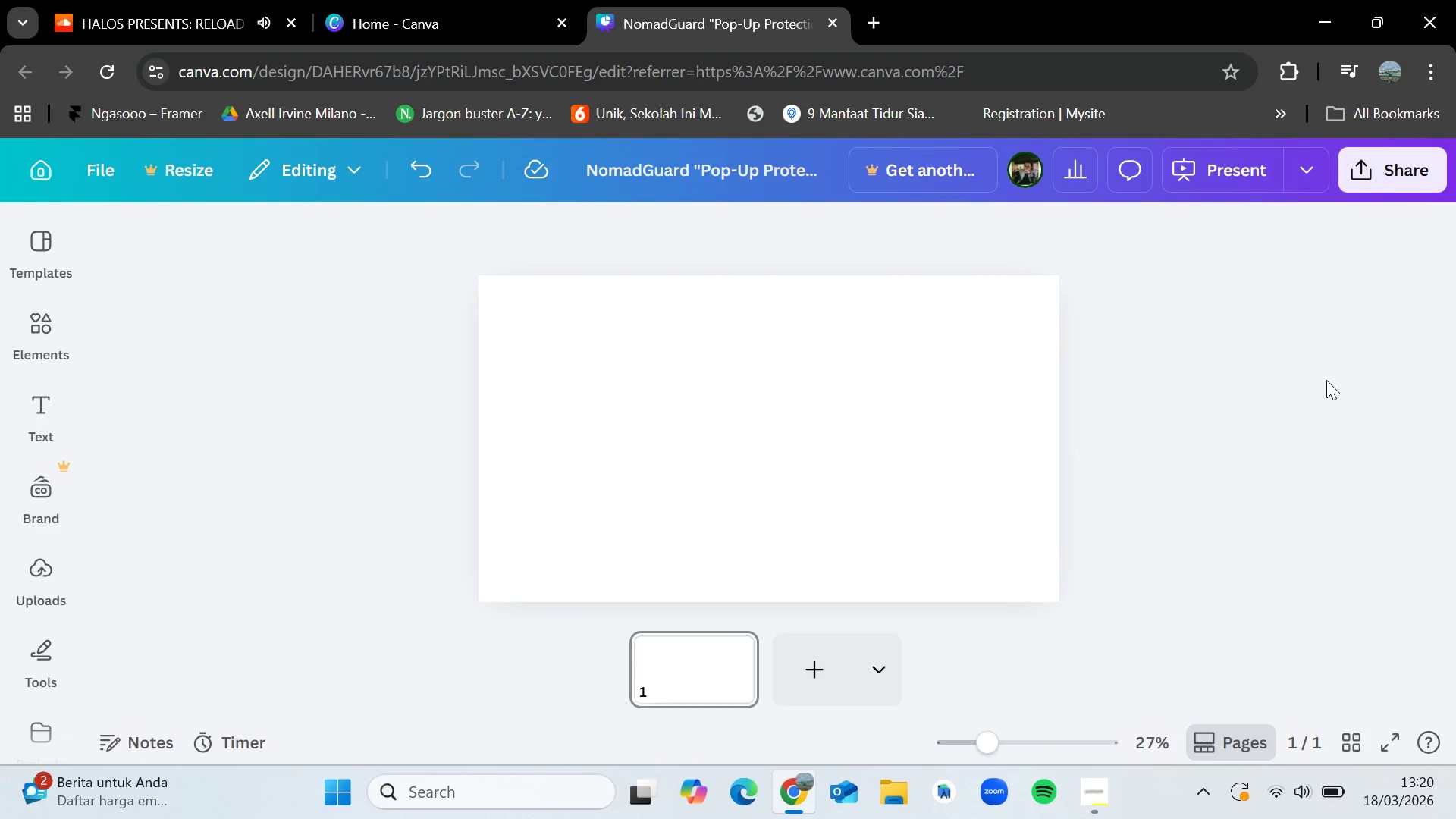 
wait(10.12)
 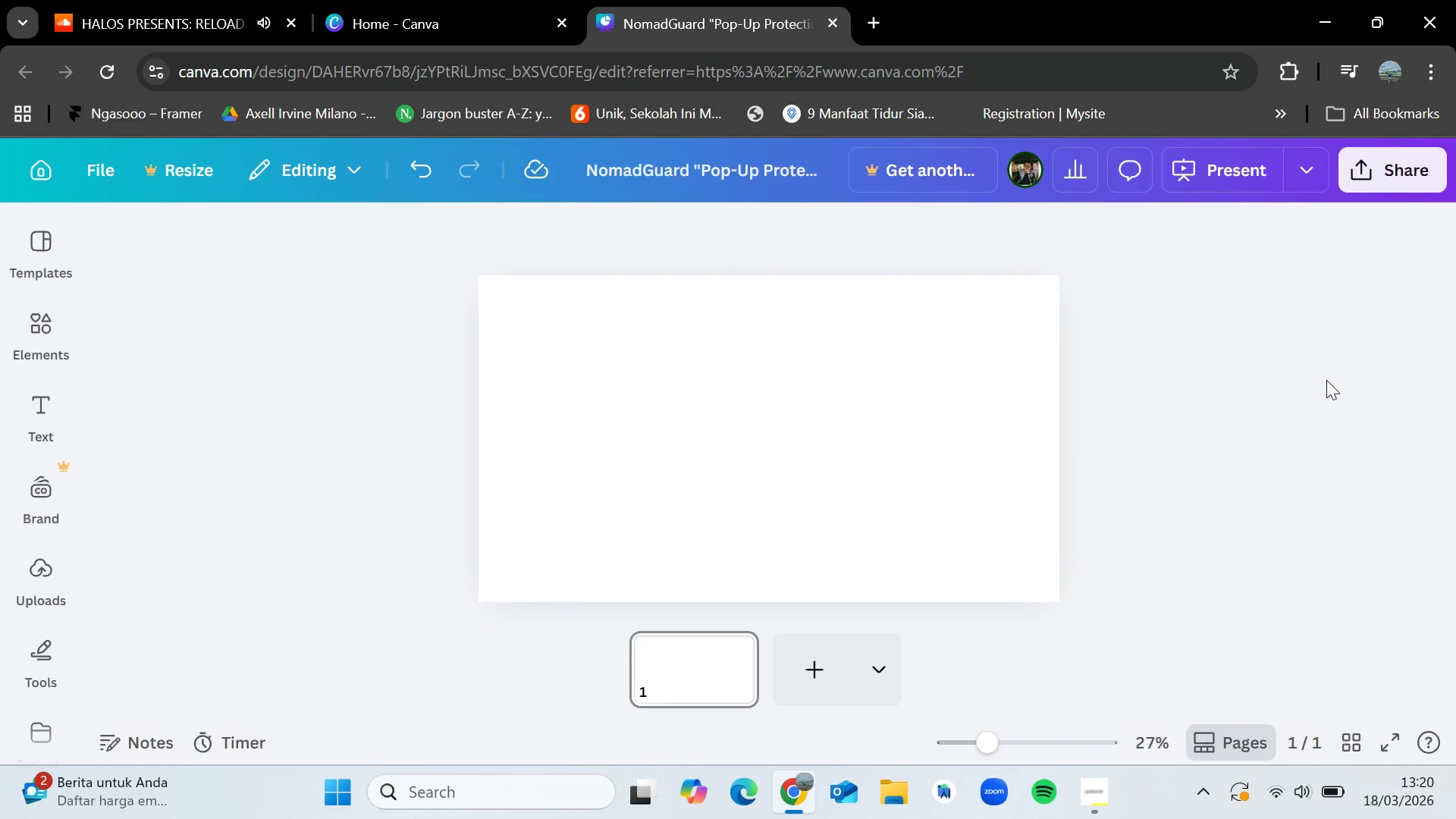 
left_click([28, 325])
 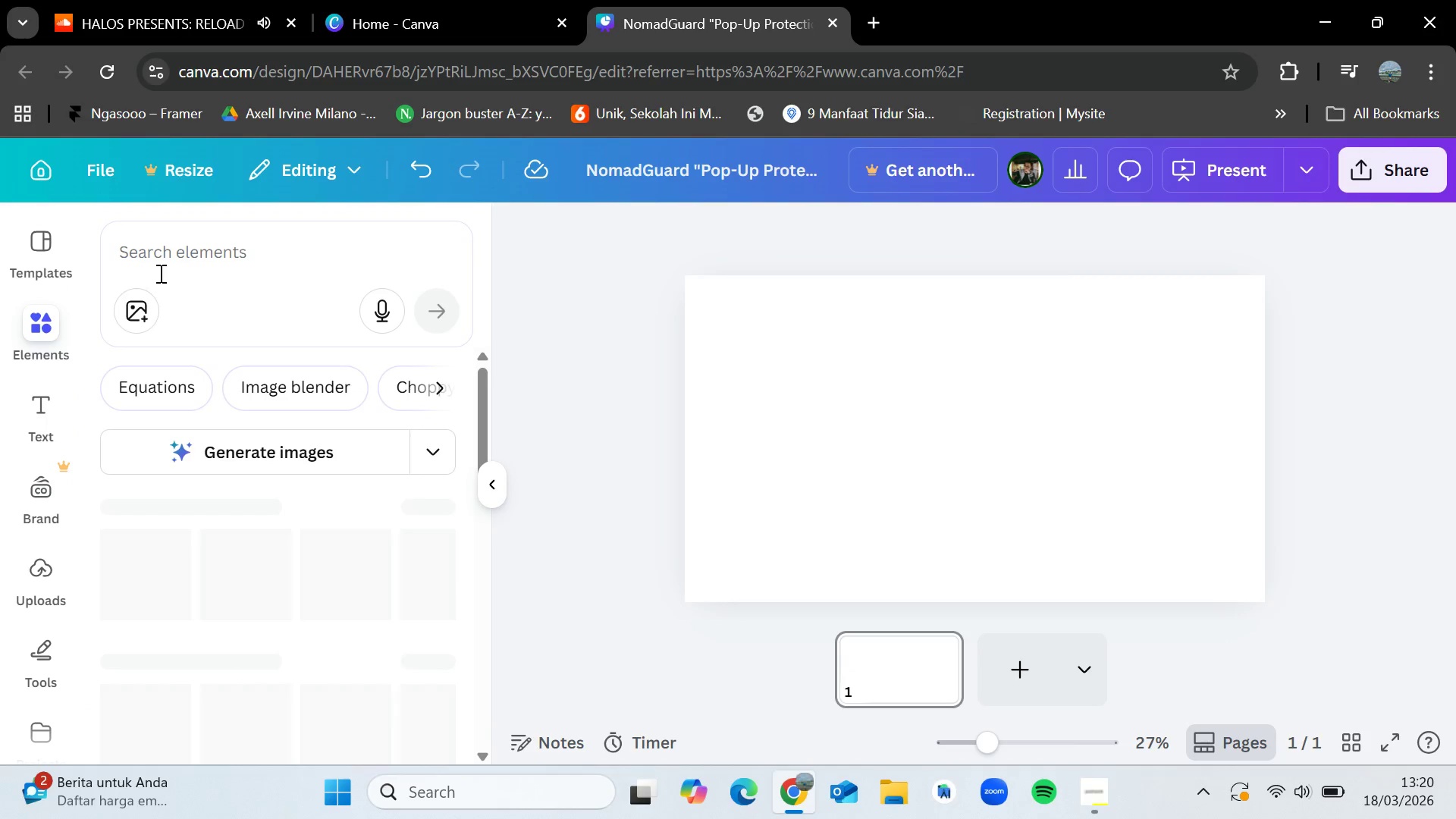 
left_click([185, 263])
 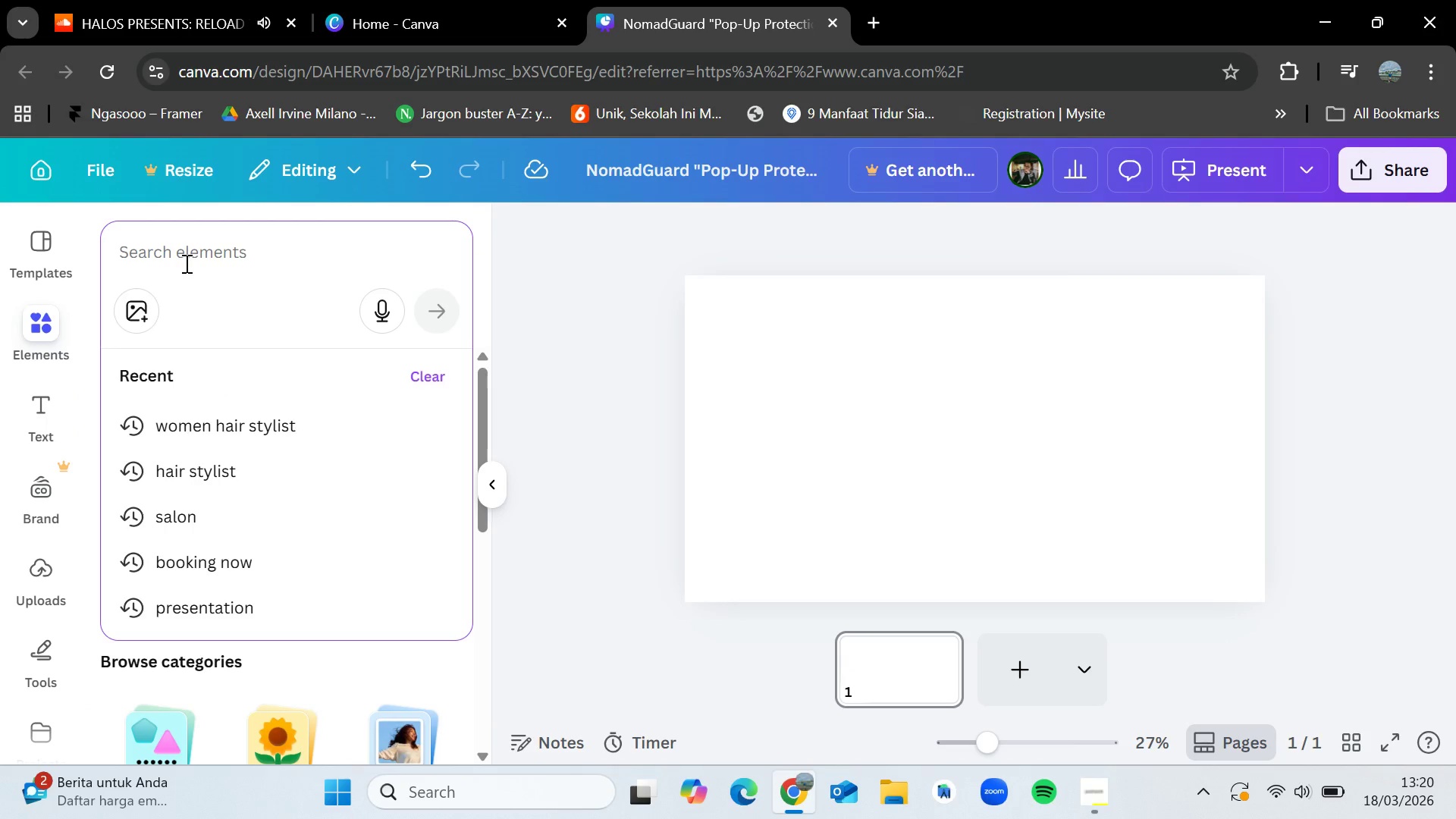 
type(night market)
 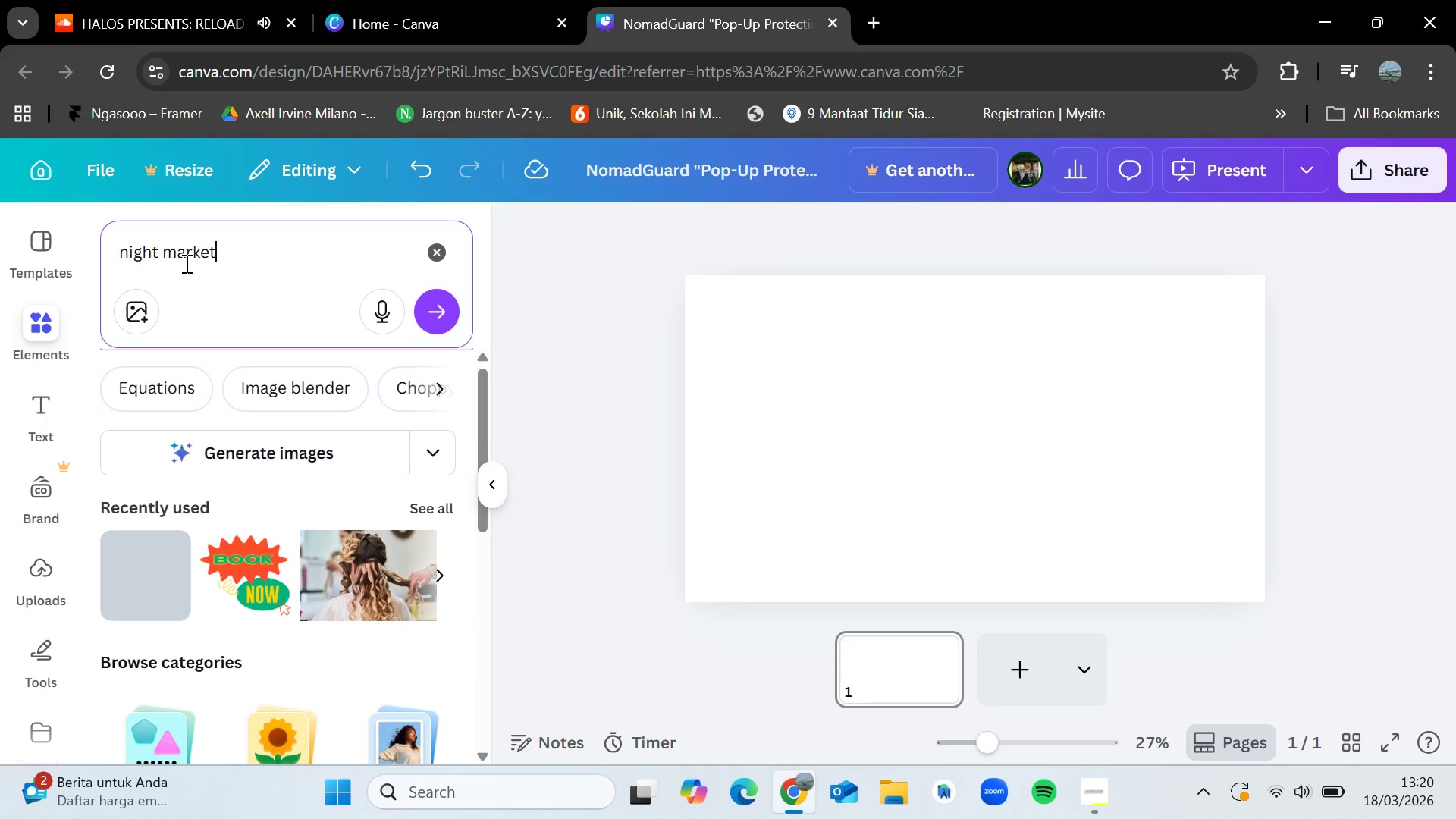 
key(Enter)
 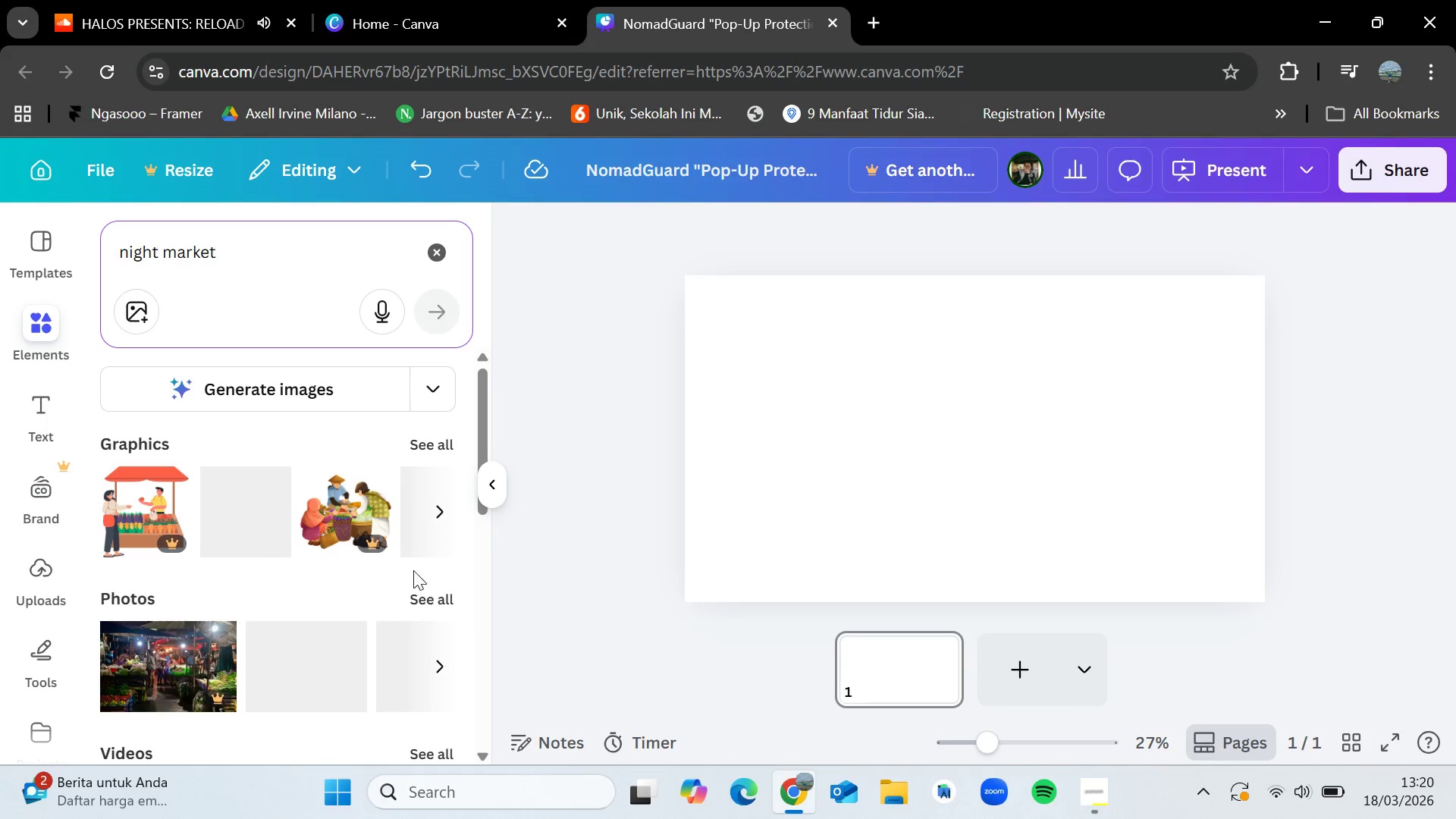 
left_click([438, 594])
 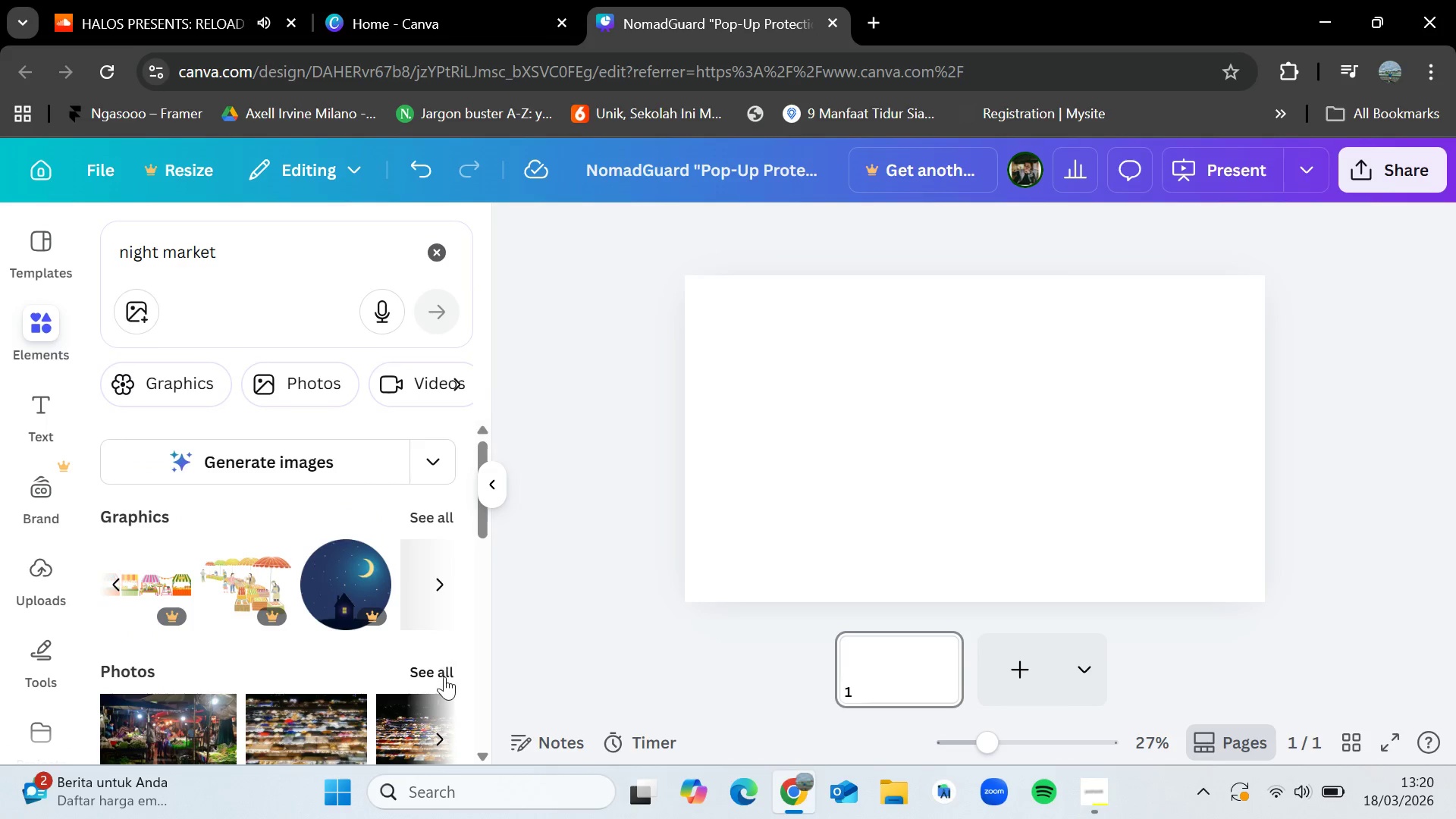 
left_click([444, 676])
 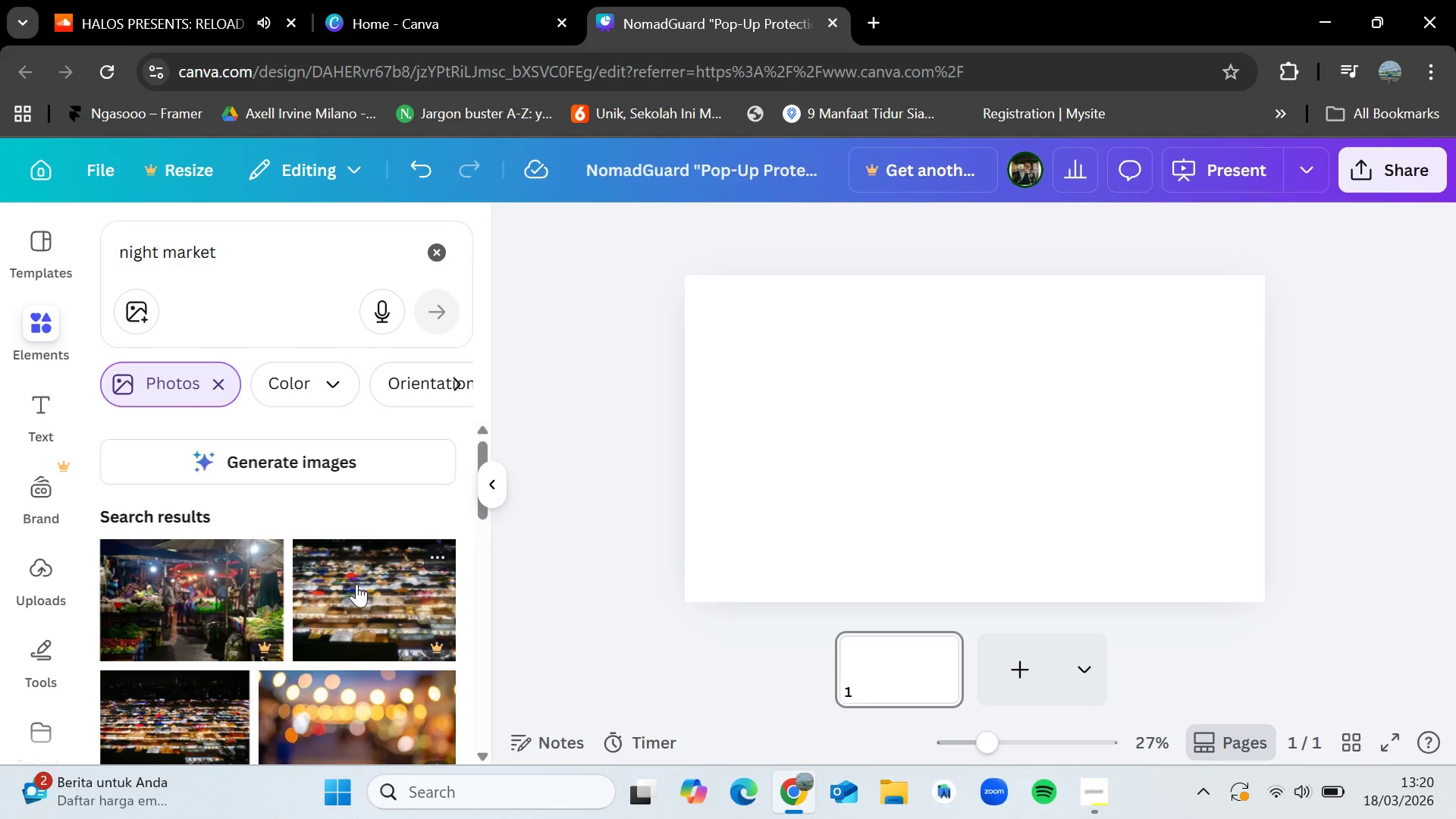 
scroll: coordinate [340, 632], scroll_direction: down, amount: 10.0
 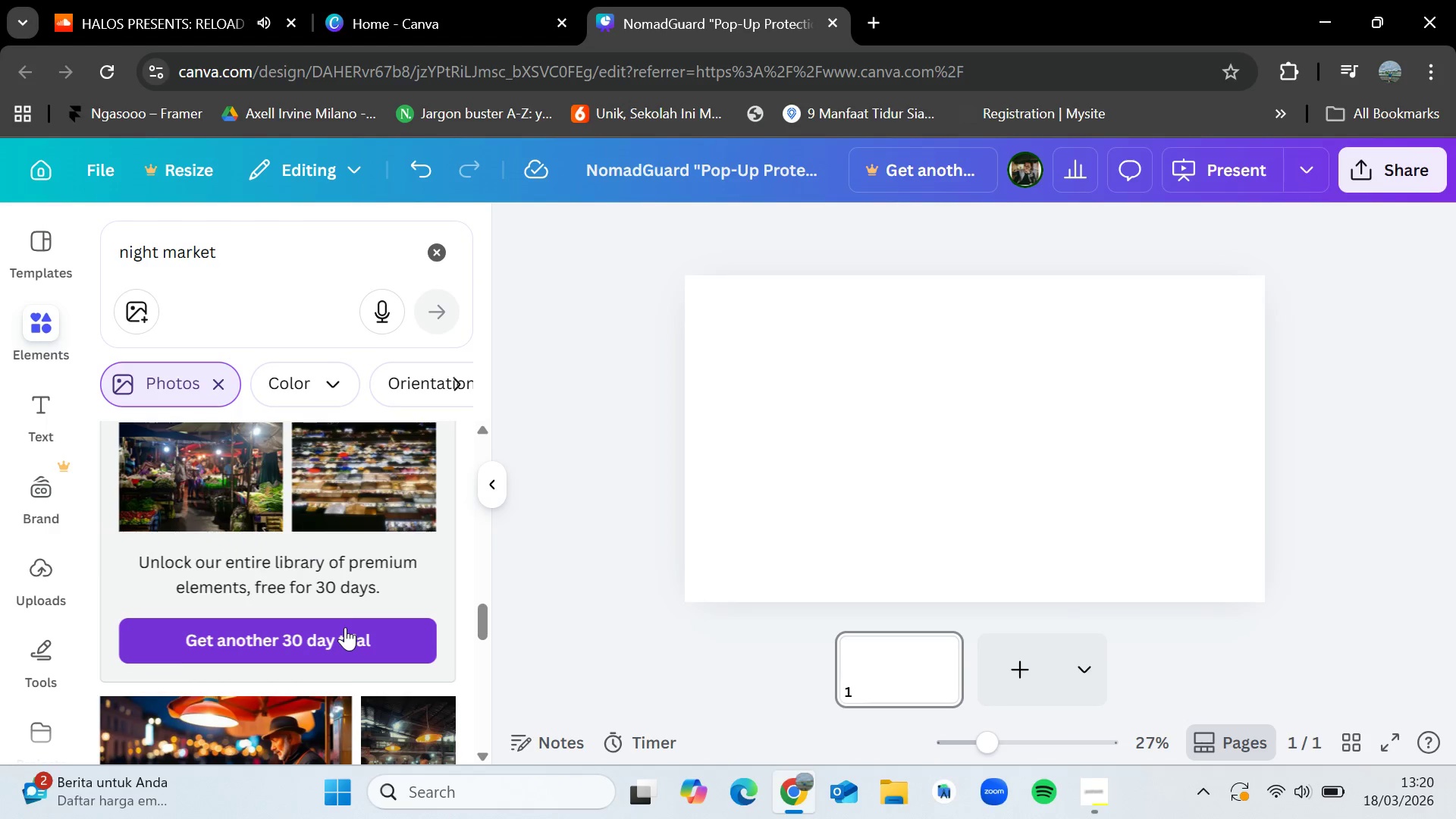 
scroll: coordinate [374, 593], scroll_direction: down, amount: 11.0
 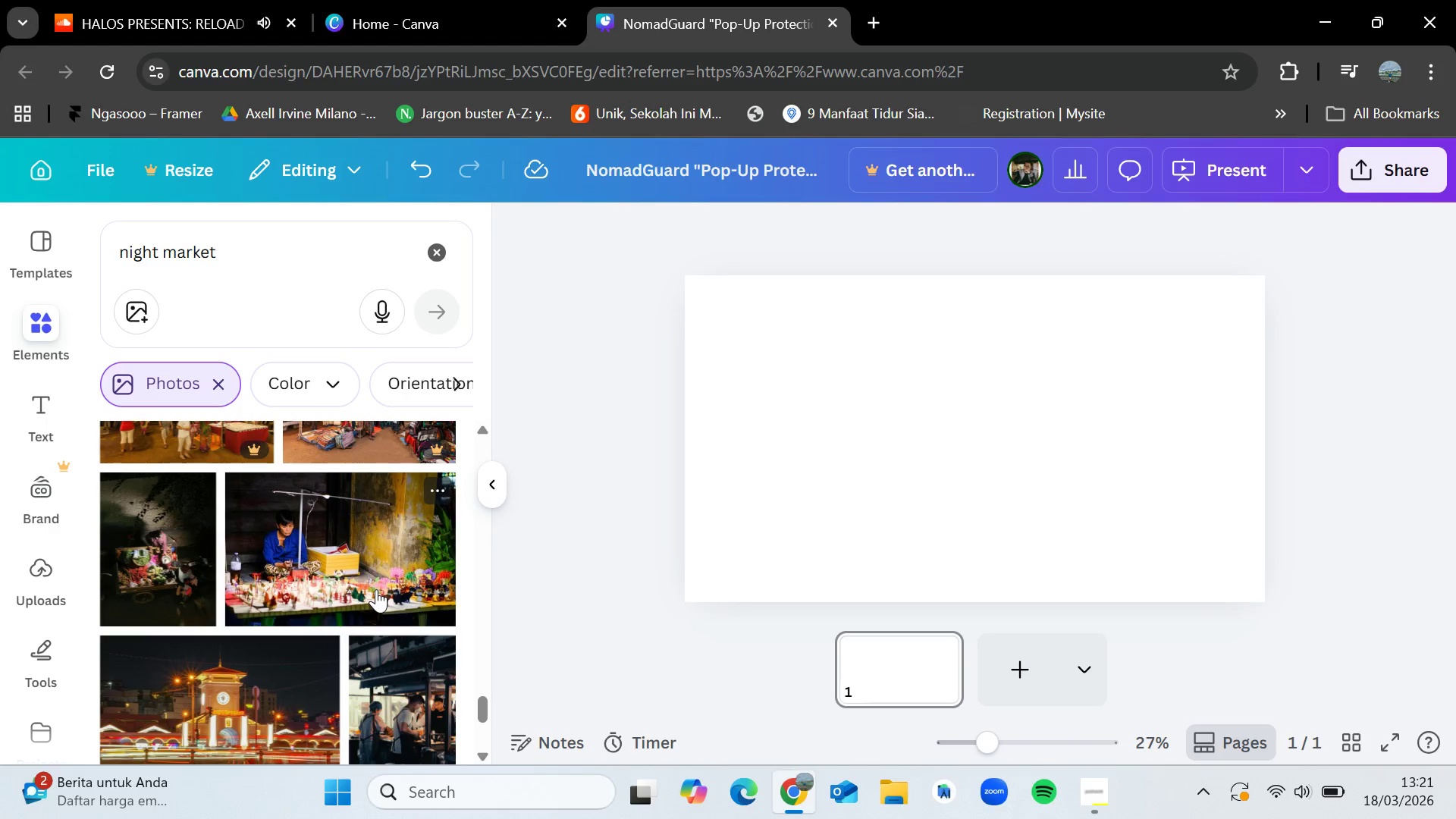 
scroll: coordinate [343, 575], scroll_direction: down, amount: 1.0
 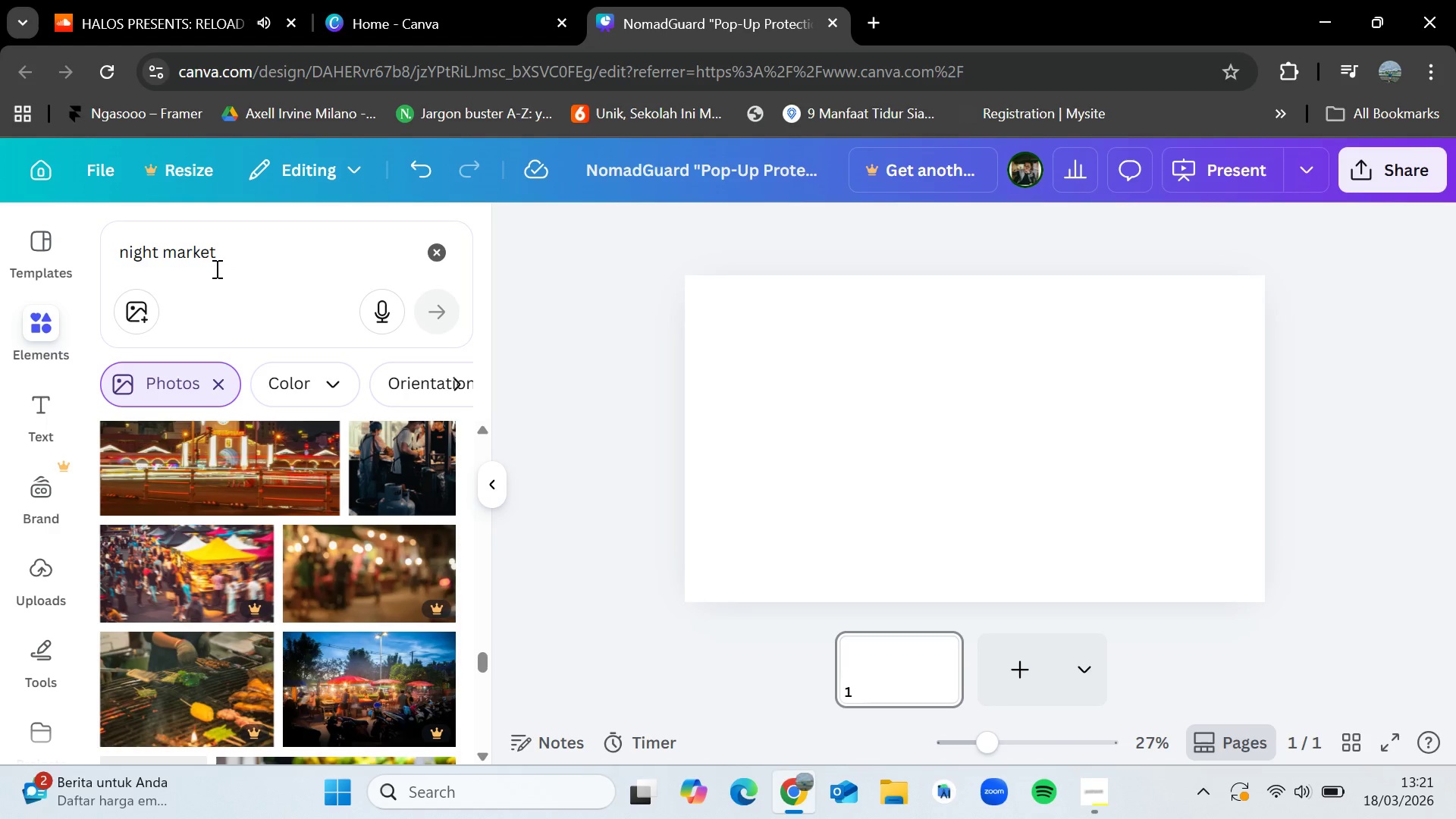 
left_click_drag(start_coordinate=[246, 258], to_coordinate=[78, 264])
 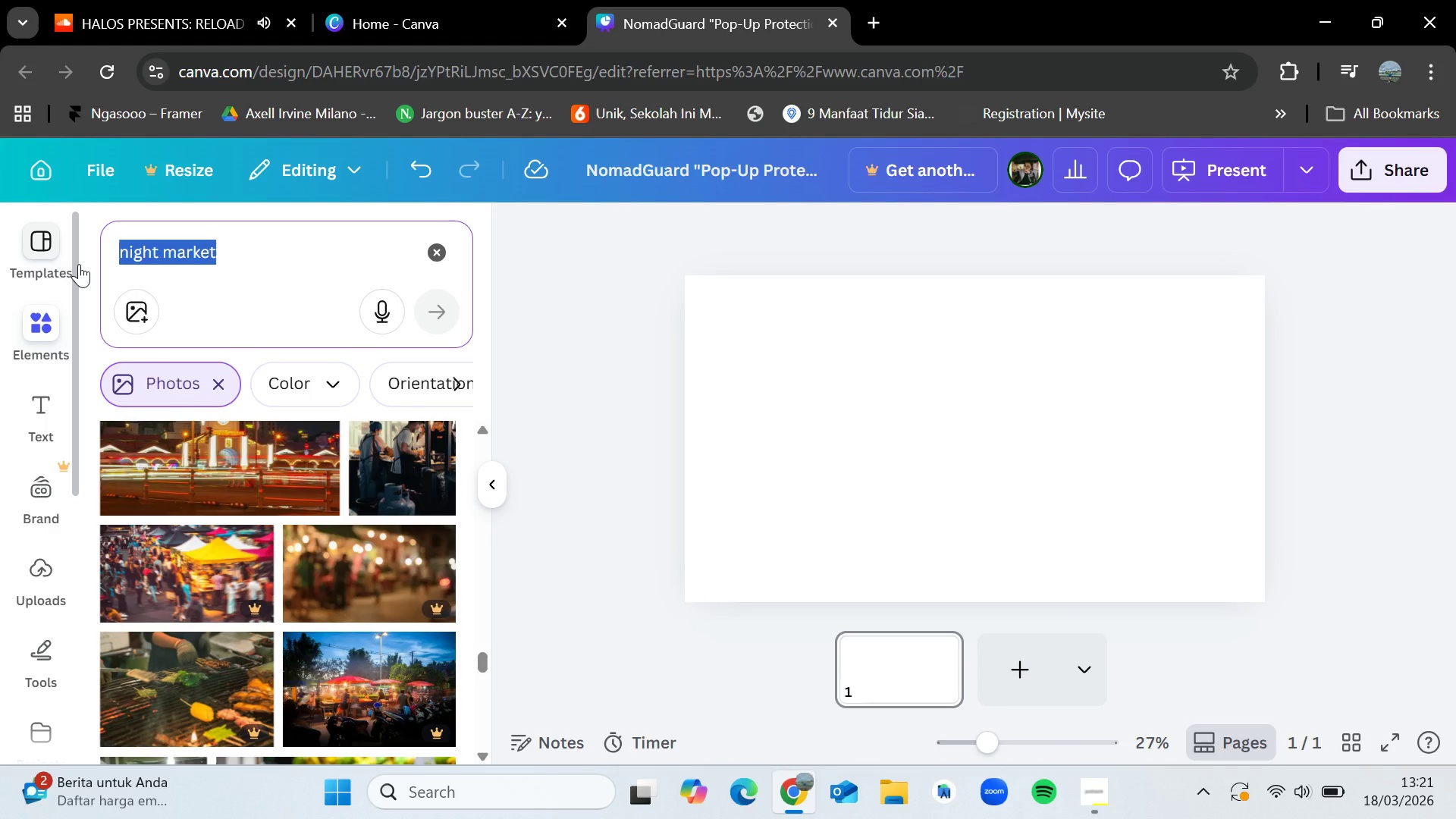 
key(Backspace)
type(food bazaar)
 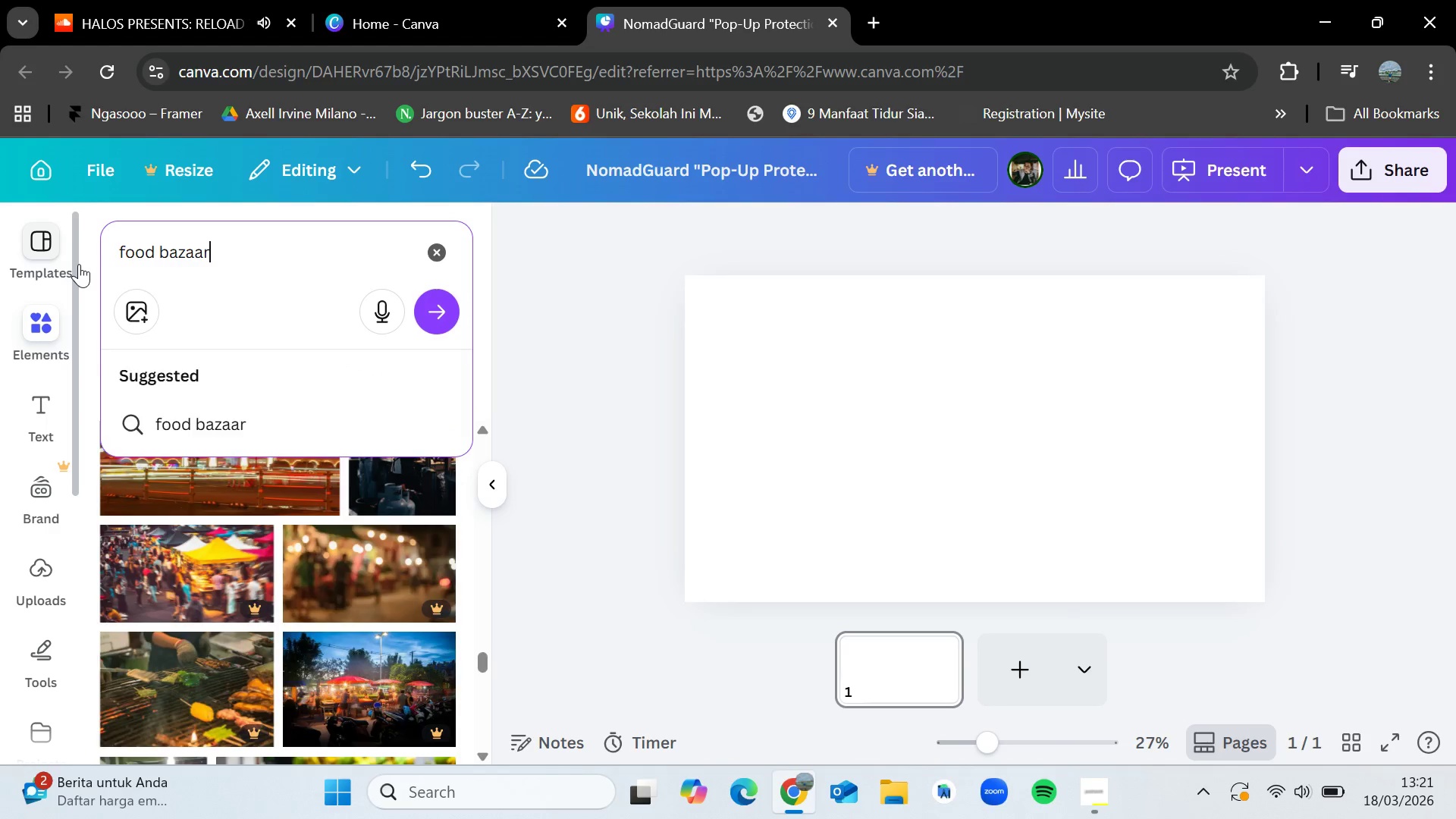 
key(Enter)
 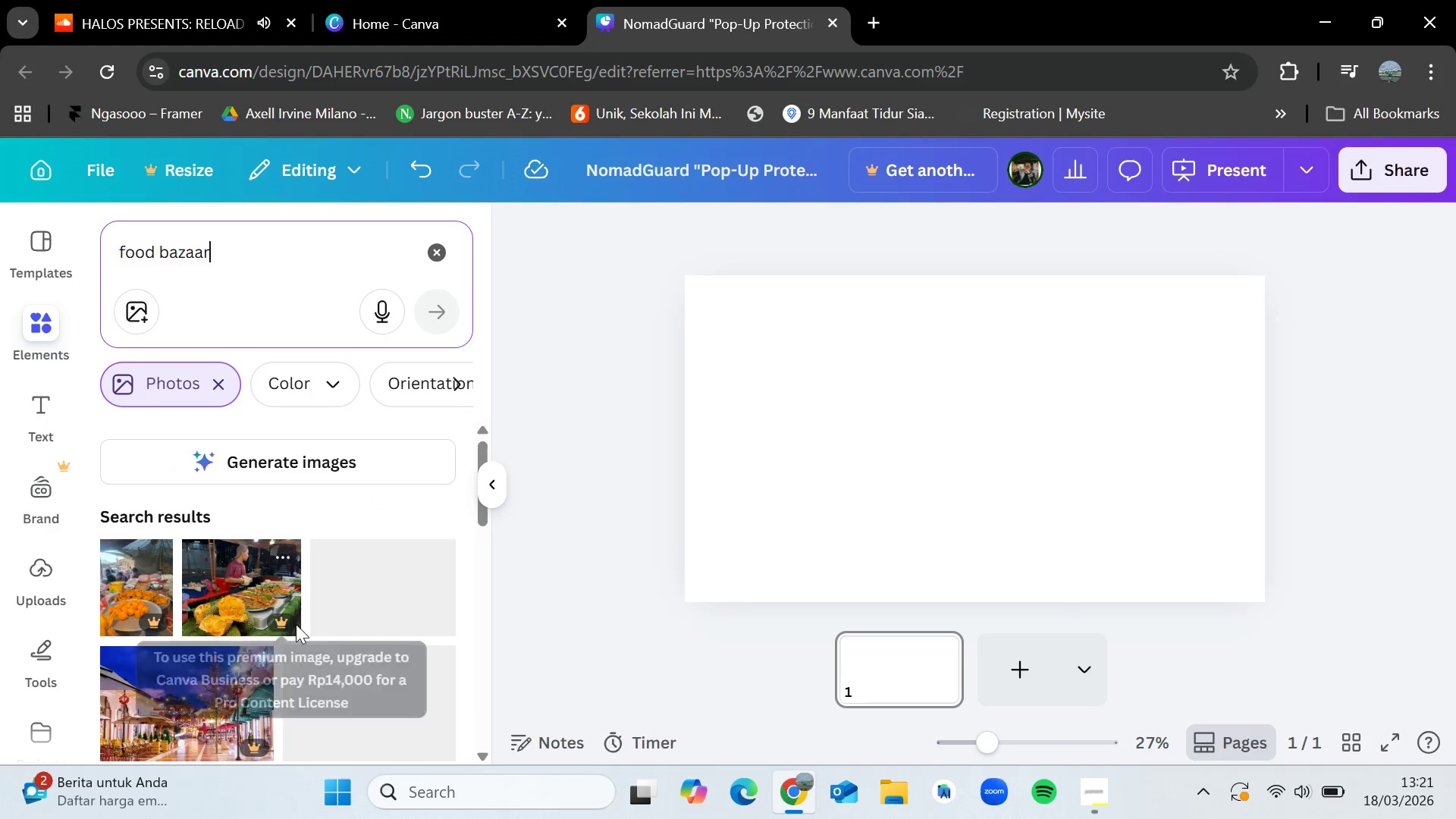 
scroll: coordinate [296, 624], scroll_direction: down, amount: 4.0
 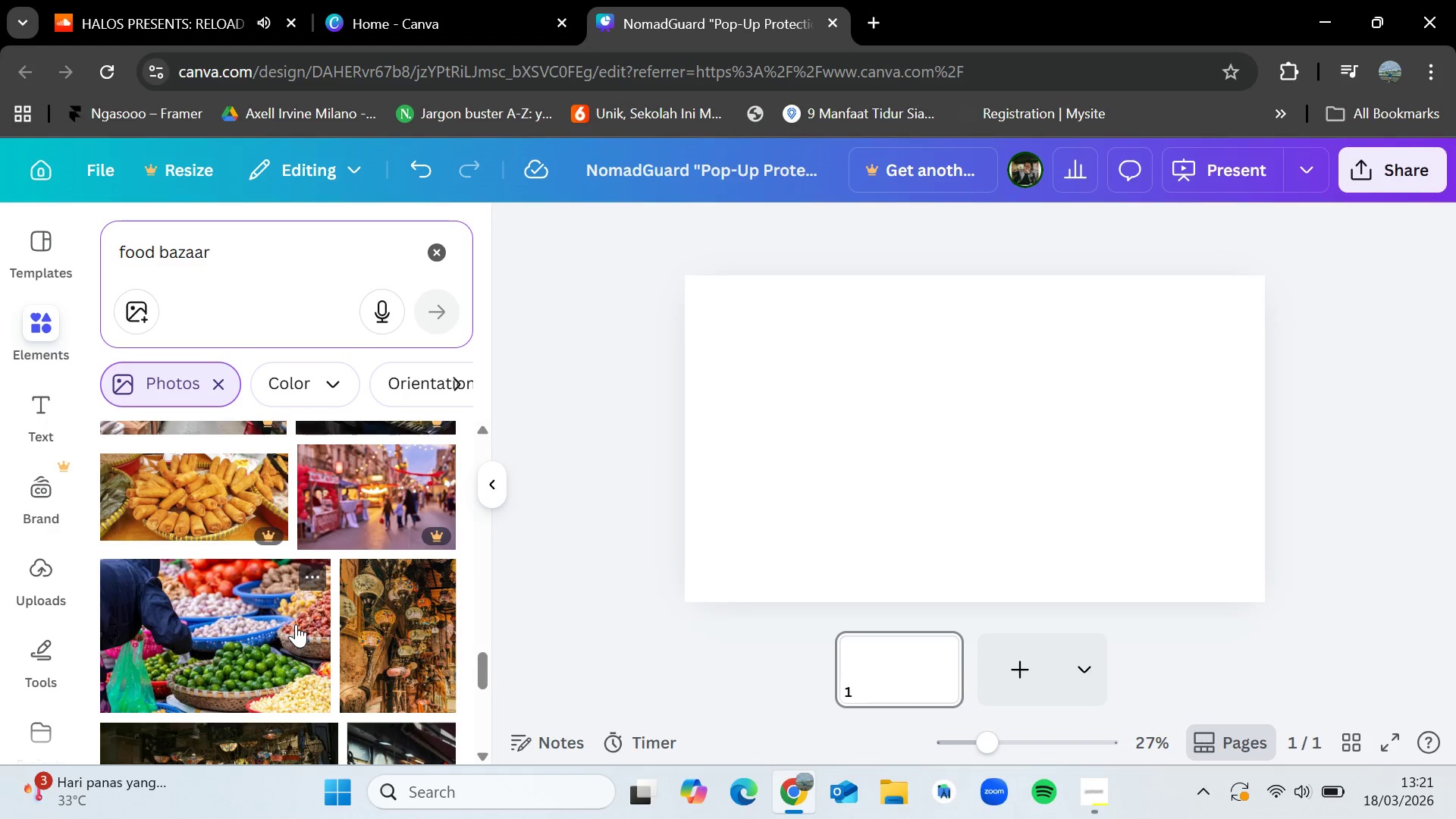 
left_click([435, 257])
 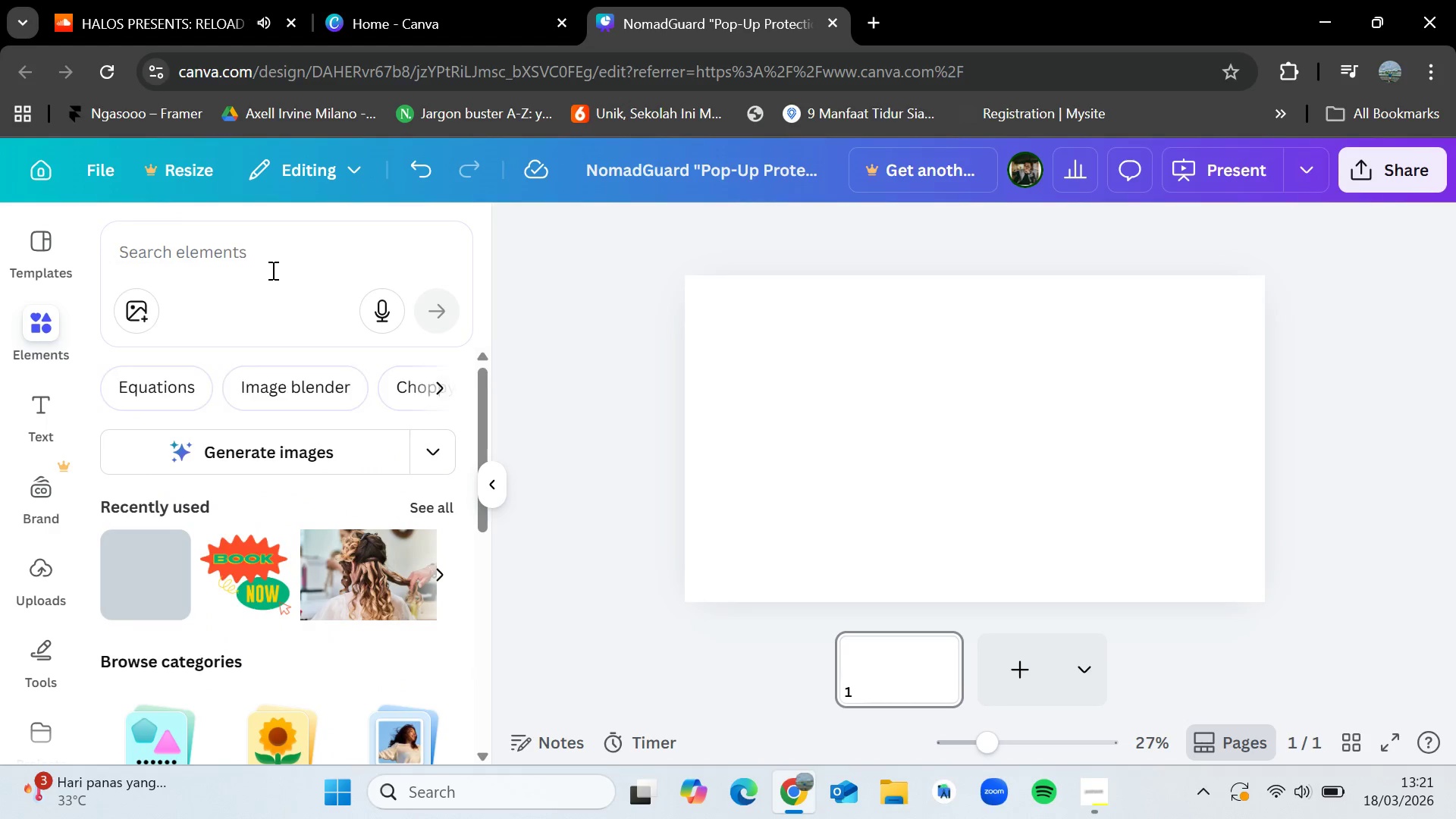 
left_click([271, 270])
 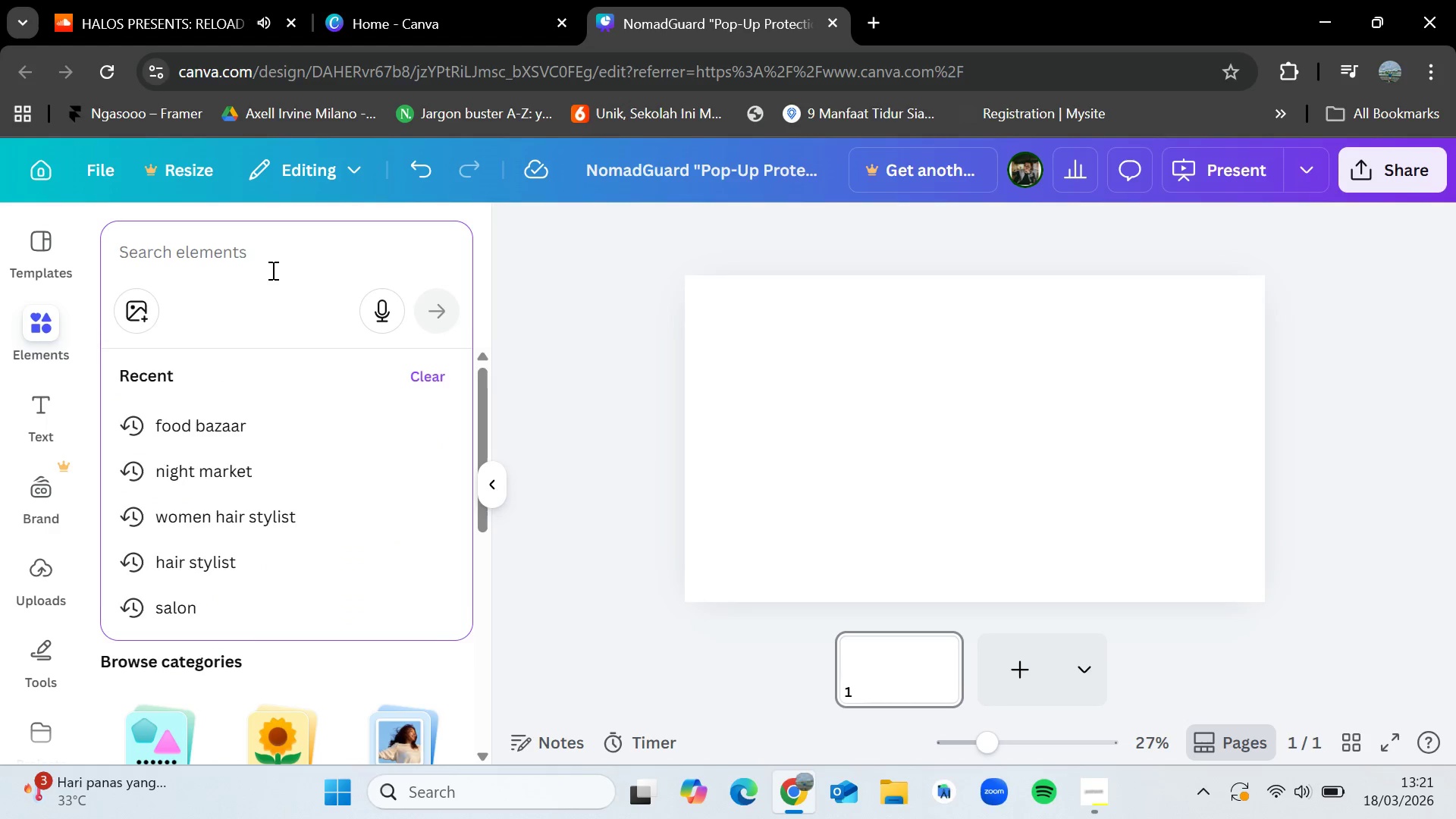 
type(food truck)
 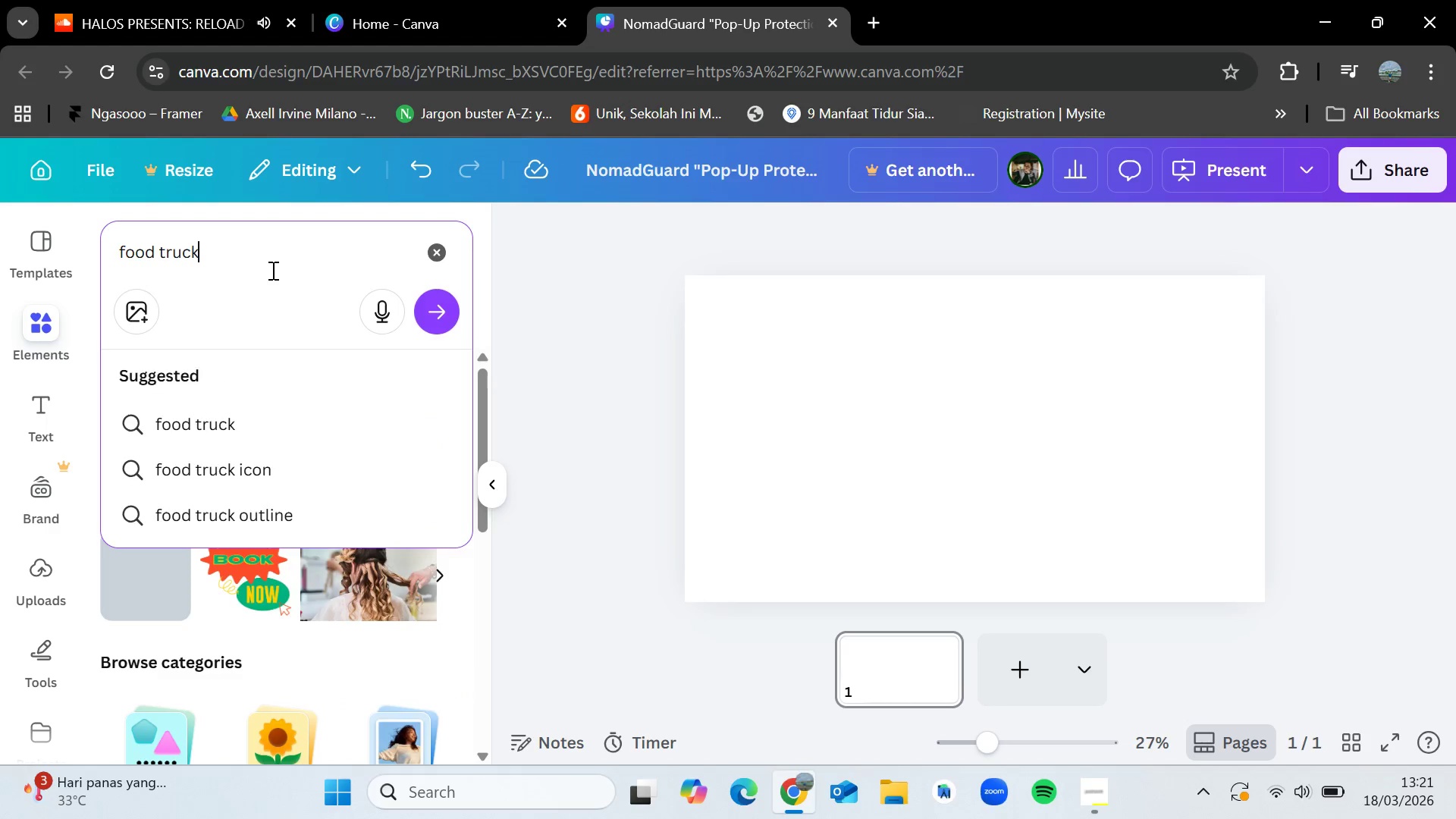 
key(Enter)
 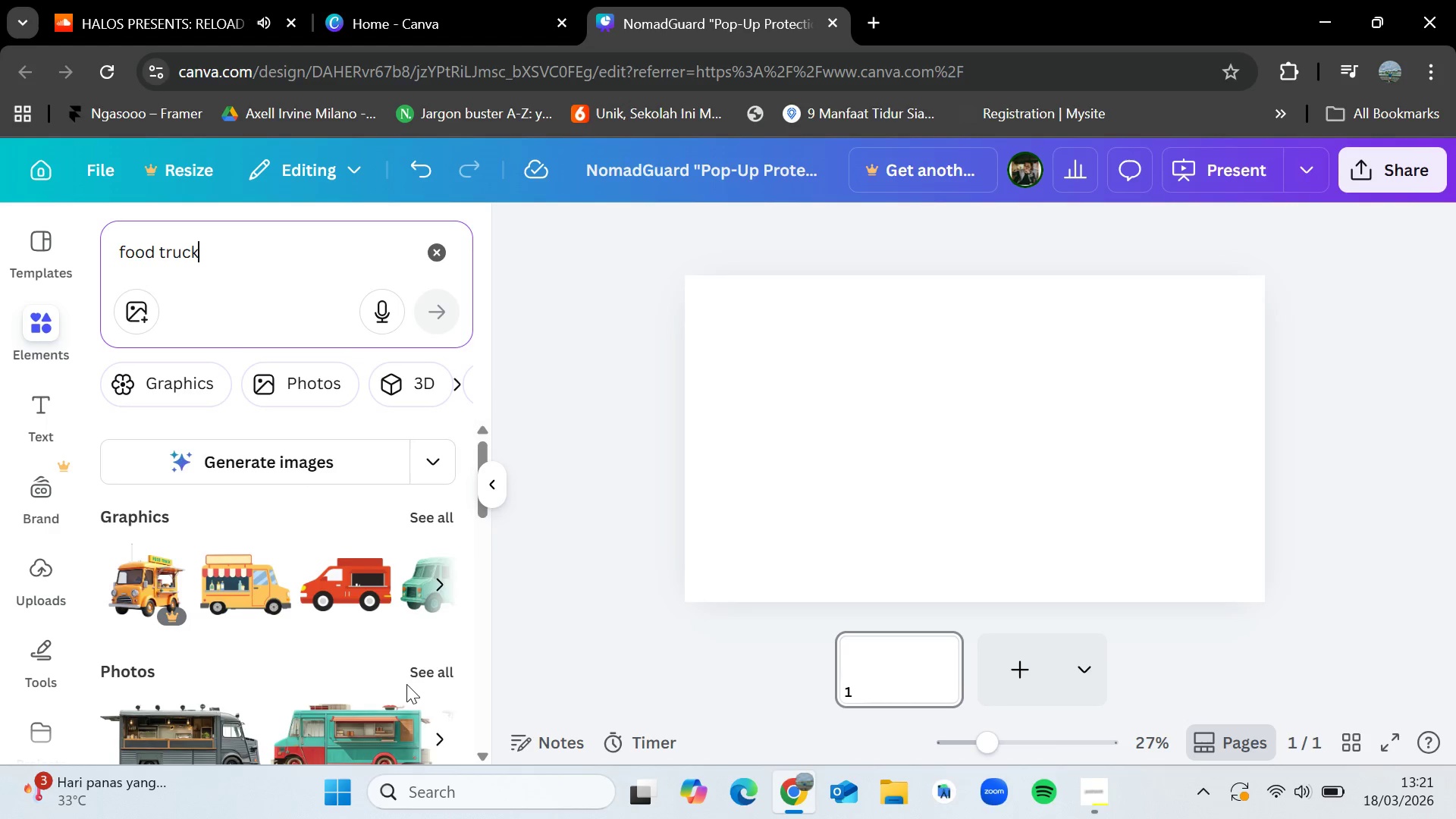 
scroll: coordinate [404, 673], scroll_direction: down, amount: 3.0
 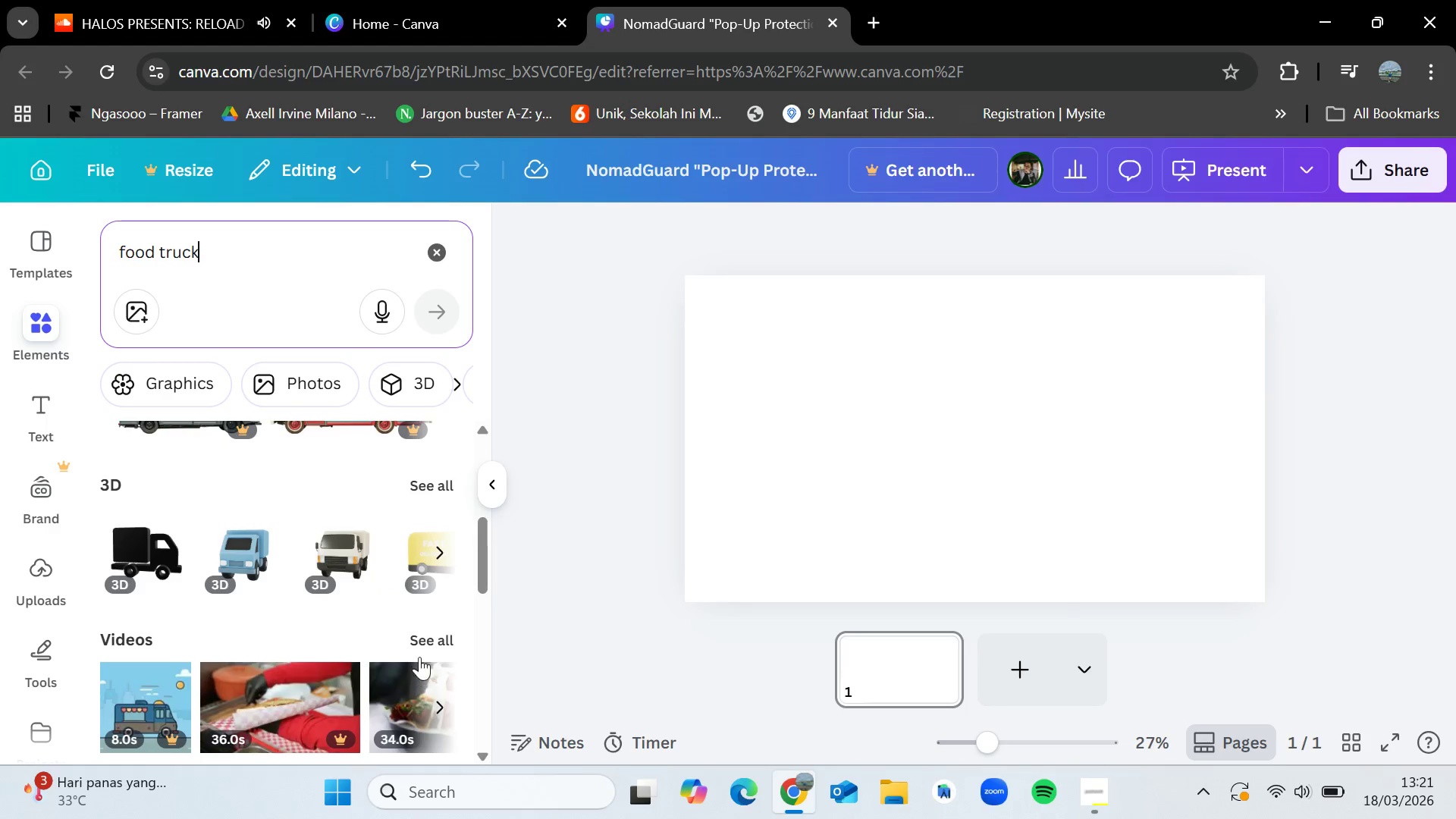 
scroll: coordinate [426, 642], scroll_direction: up, amount: 1.0
 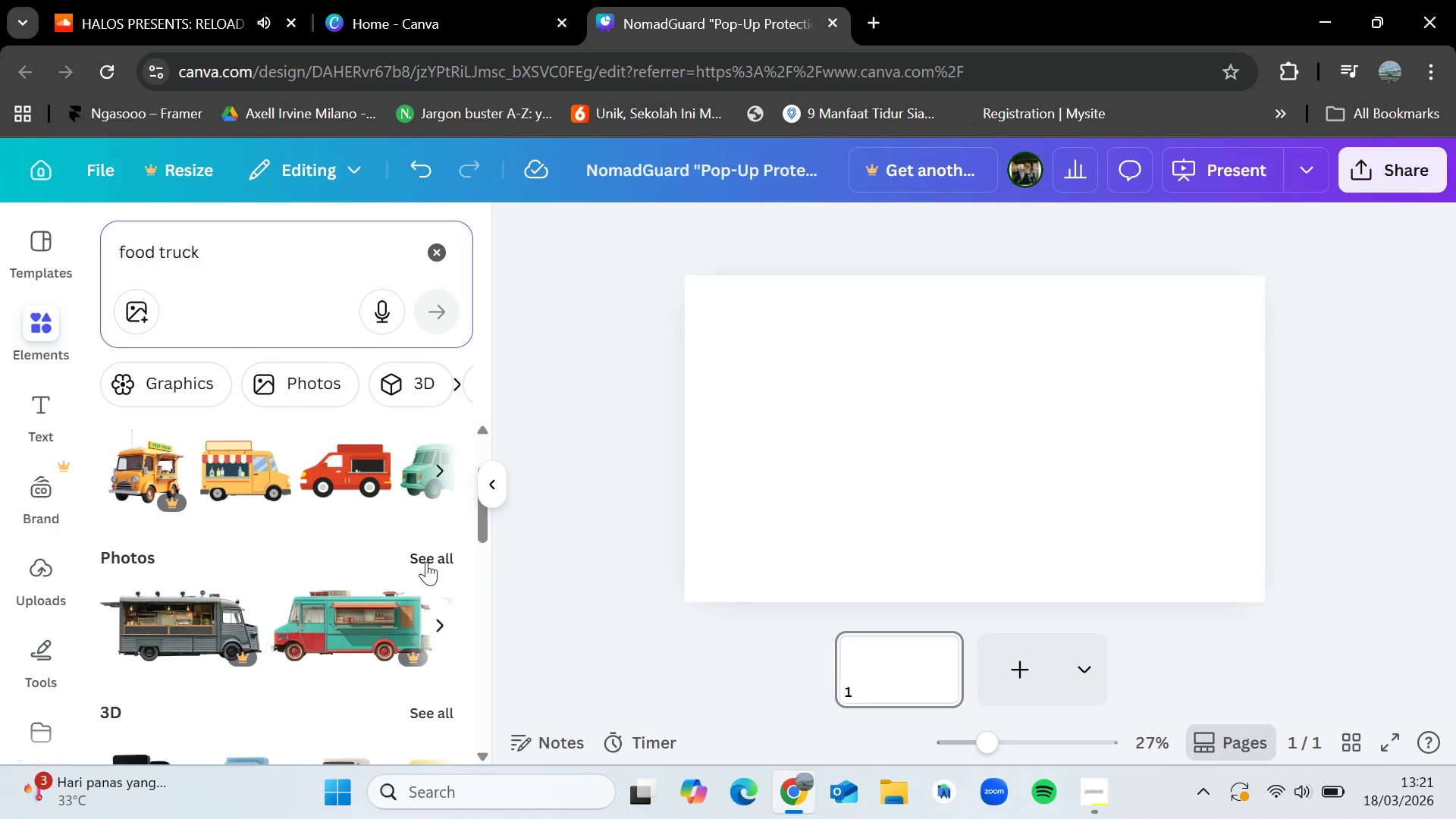 
left_click([426, 557])
 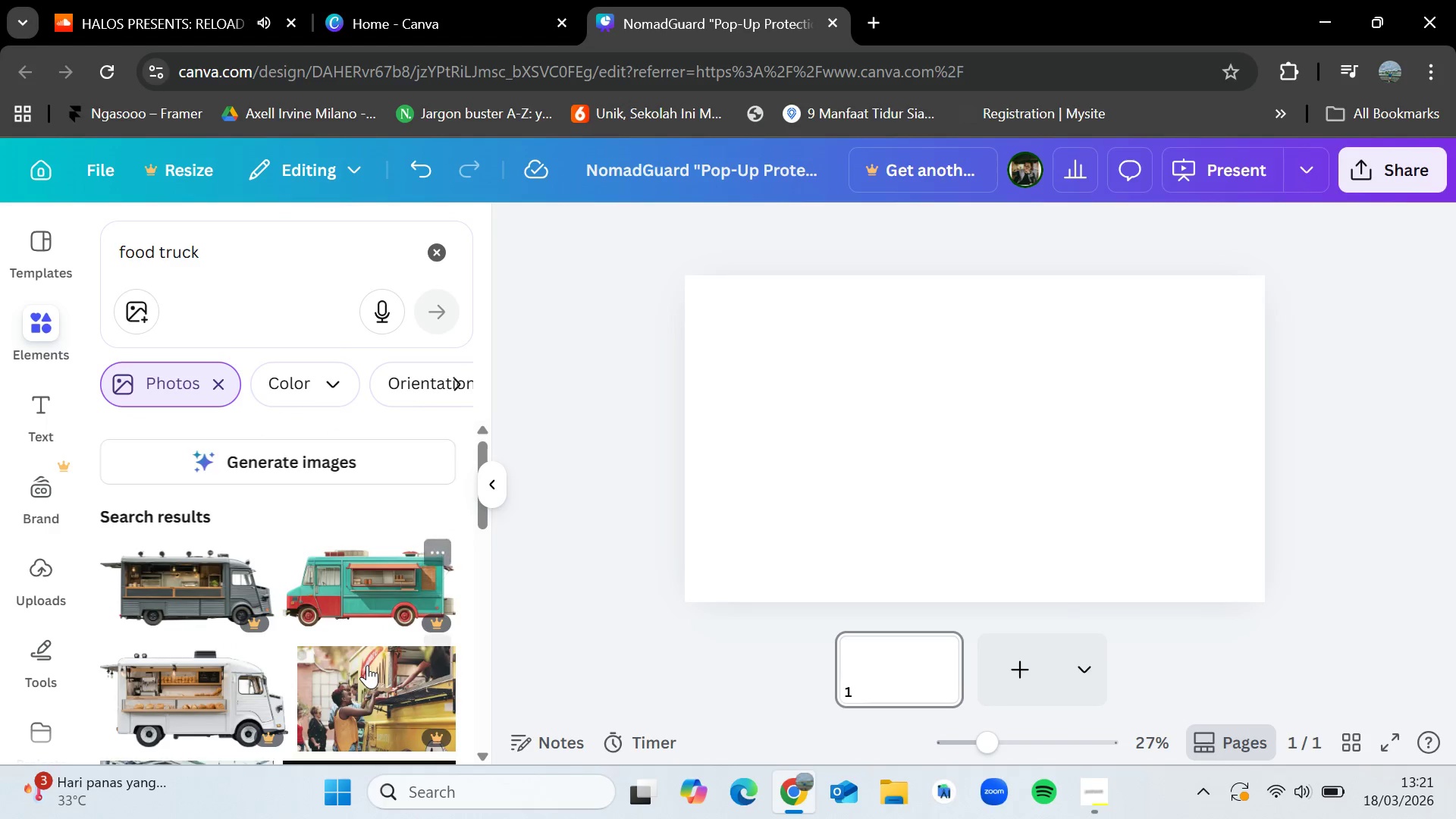 
scroll: coordinate [393, 649], scroll_direction: down, amount: 10.0
 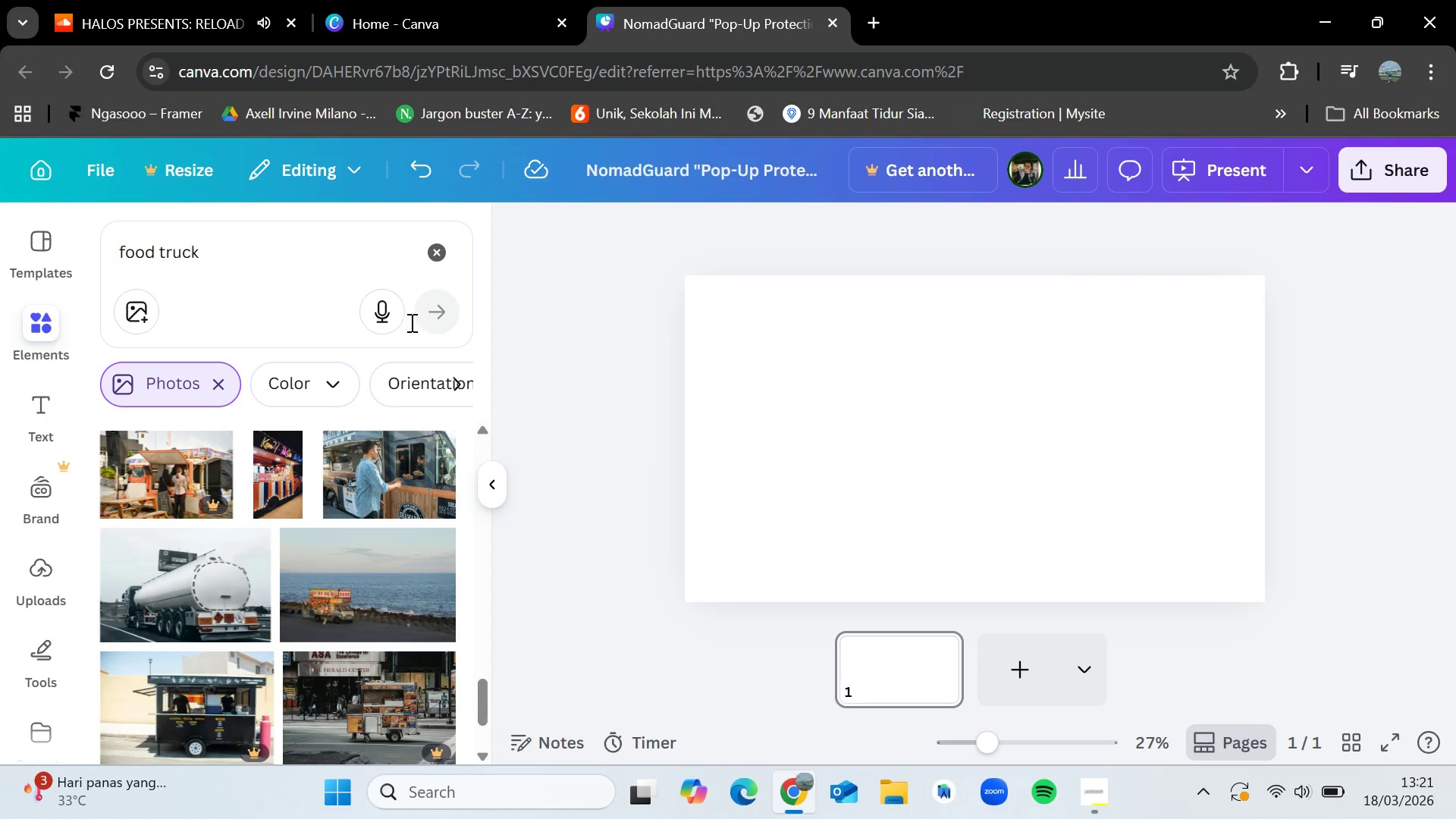 
left_click([439, 265])
 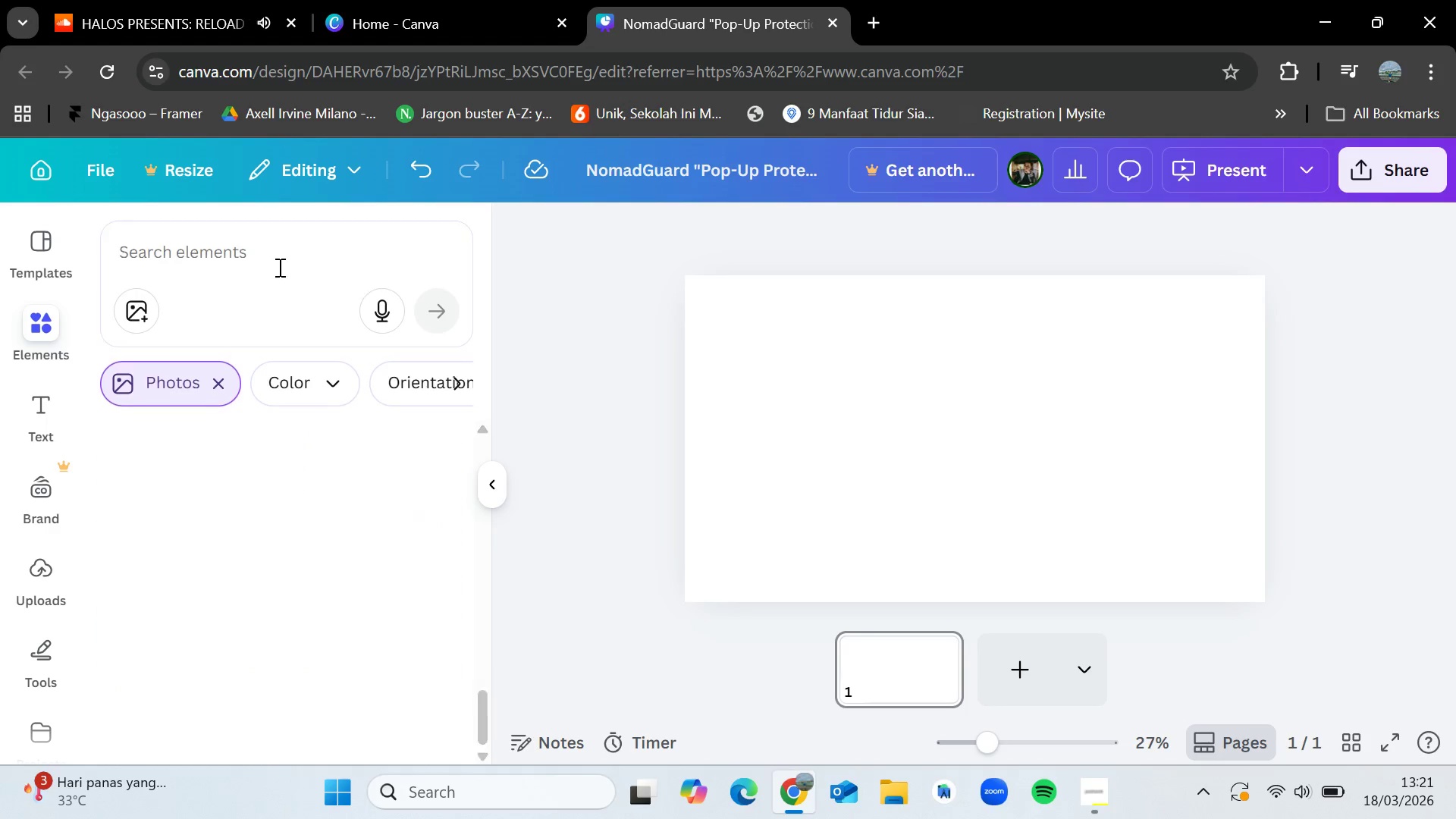 
left_click([278, 267])
 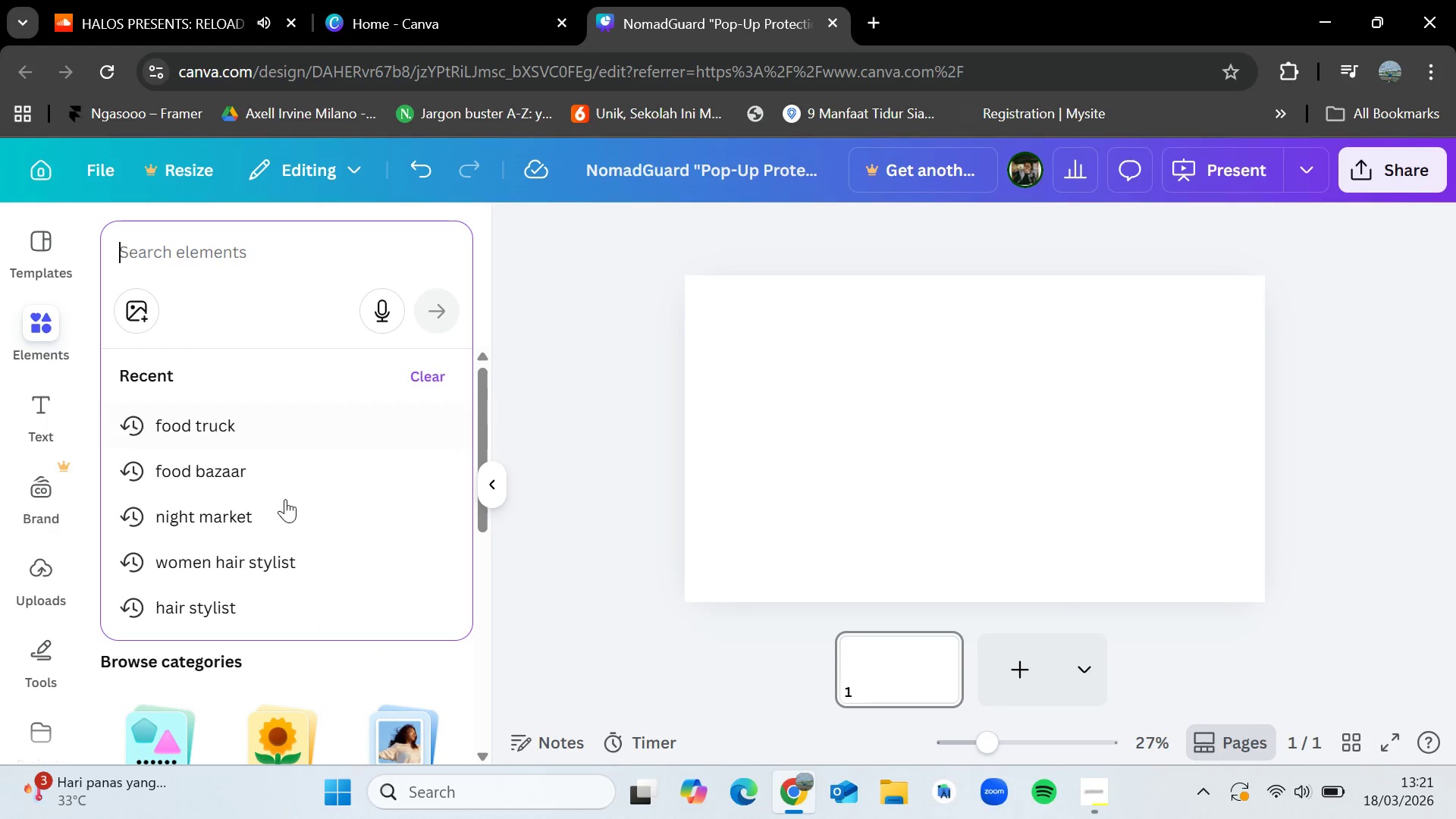 
left_click([280, 543])
 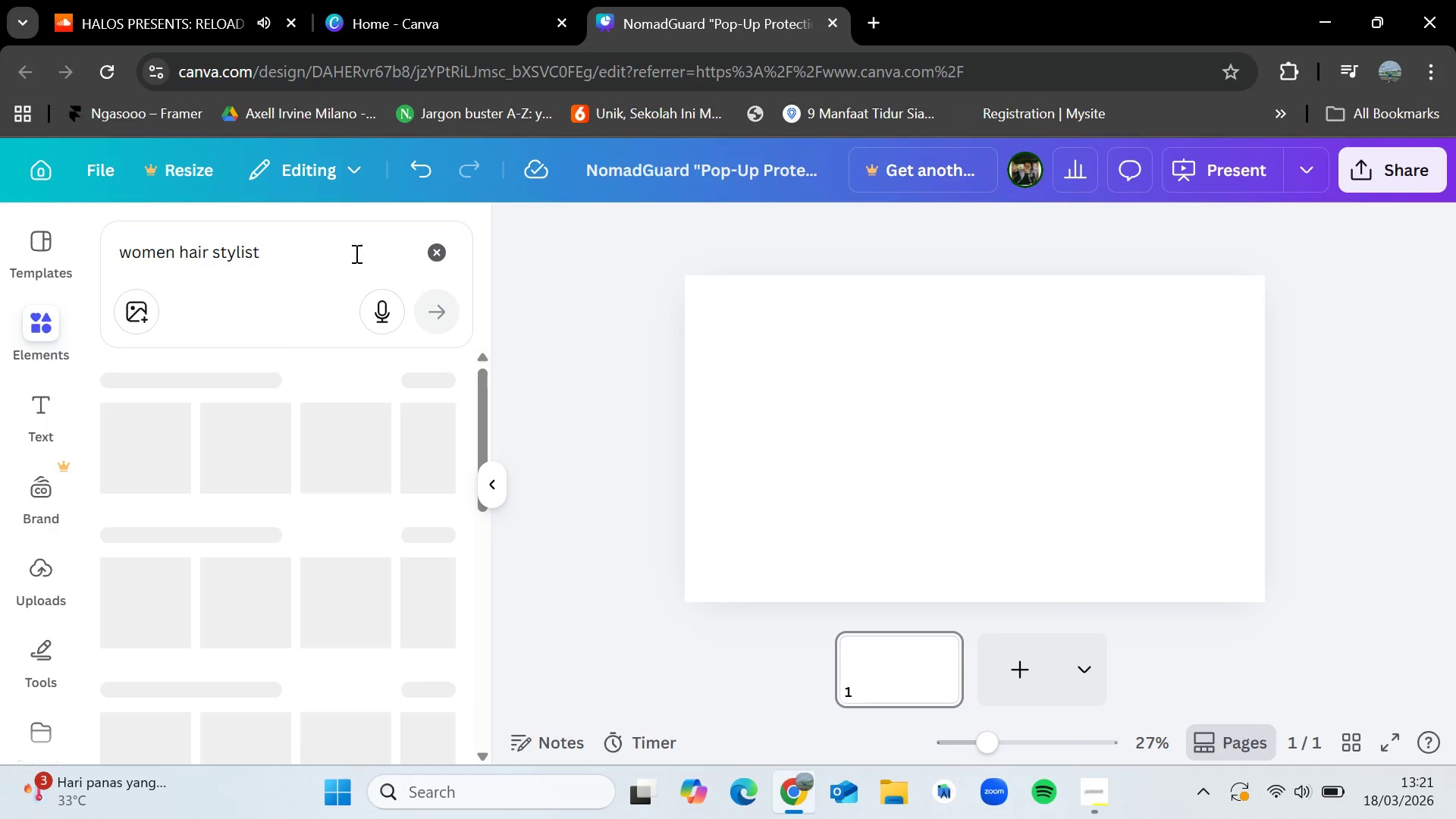 
left_click([433, 246])
 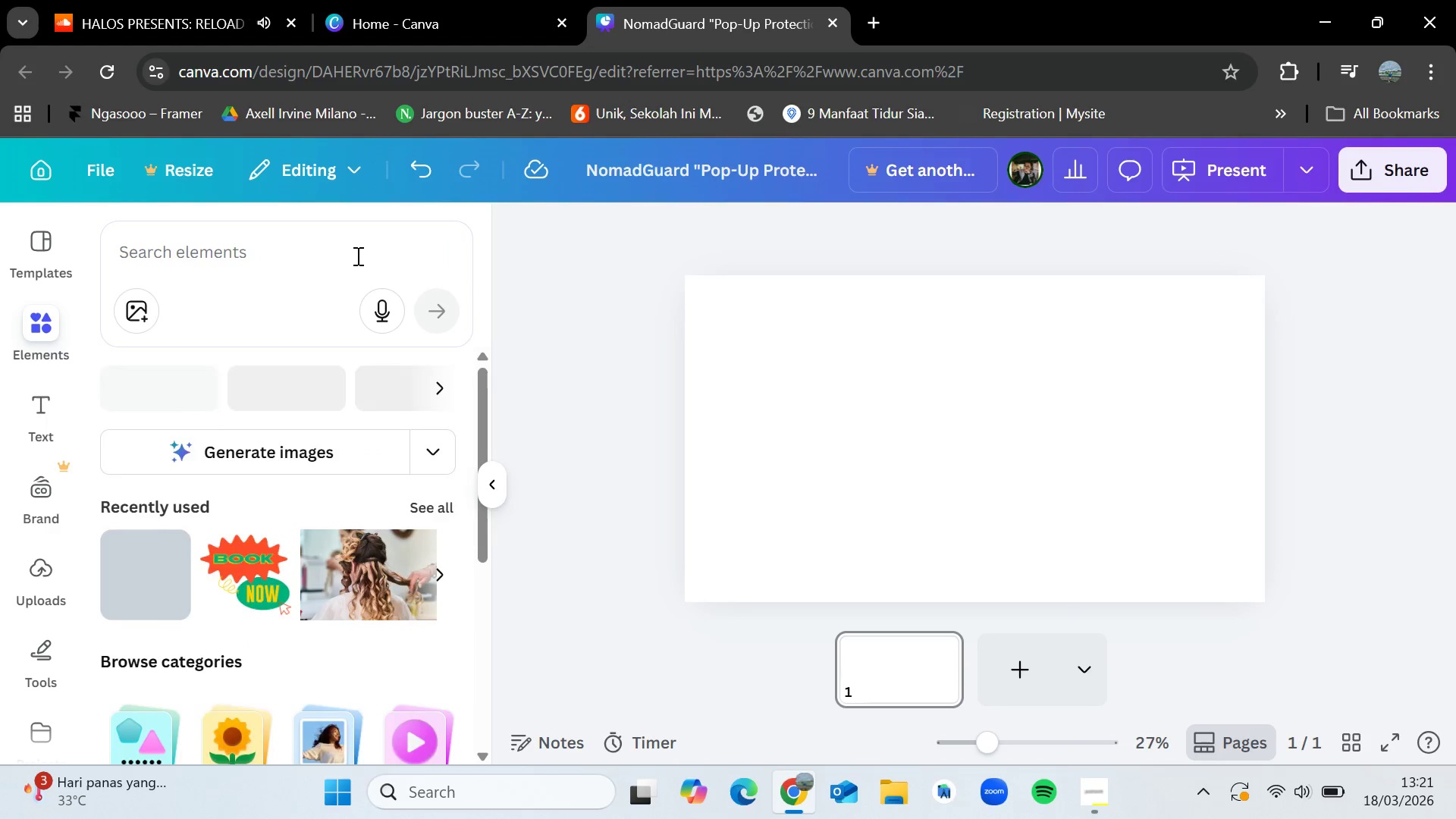 
left_click([353, 256])
 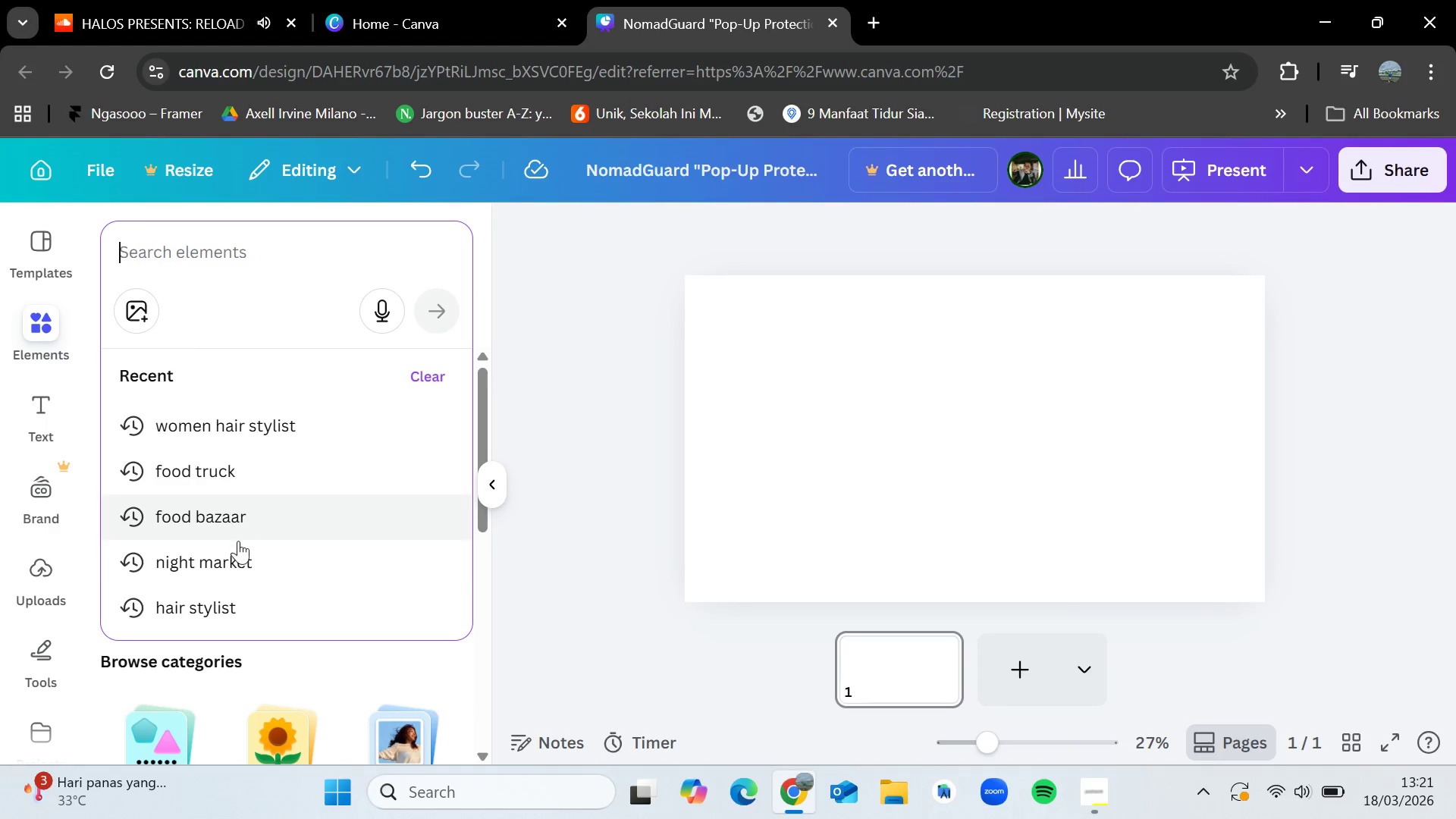 
left_click([237, 554])
 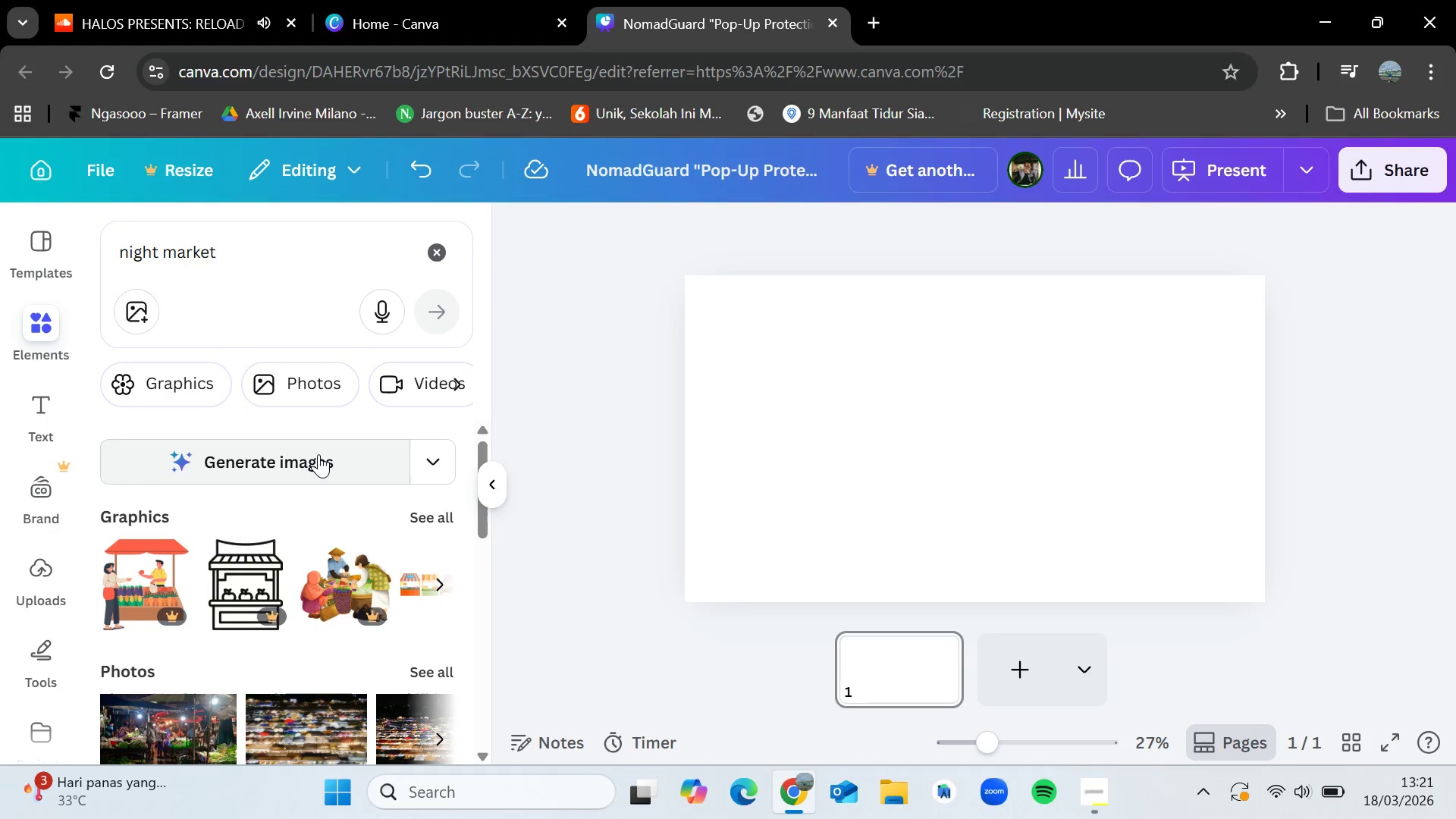 
scroll: coordinate [318, 454], scroll_direction: down, amount: 3.0
 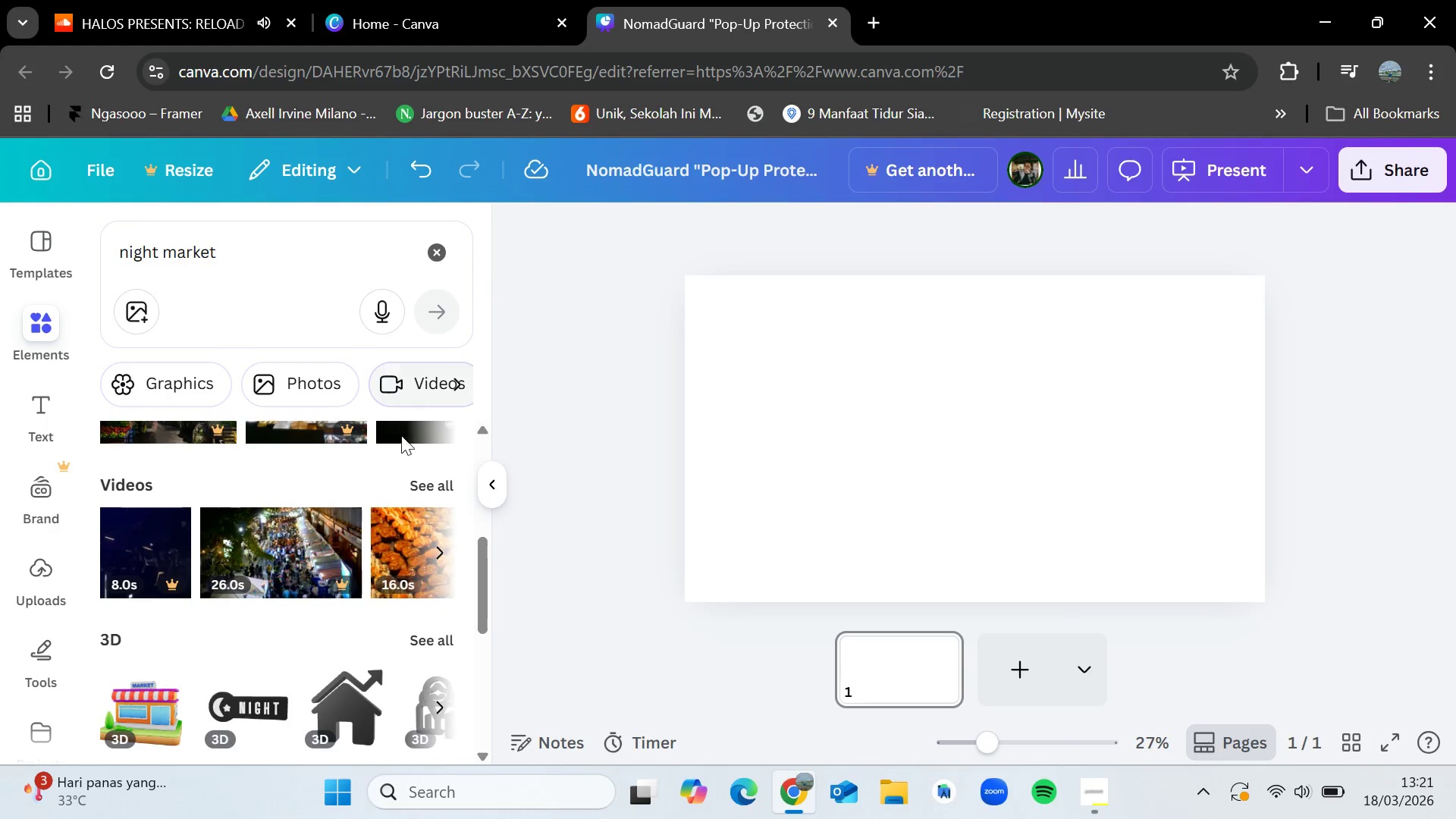 
scroll: coordinate [401, 435], scroll_direction: none, amount: 0.0
 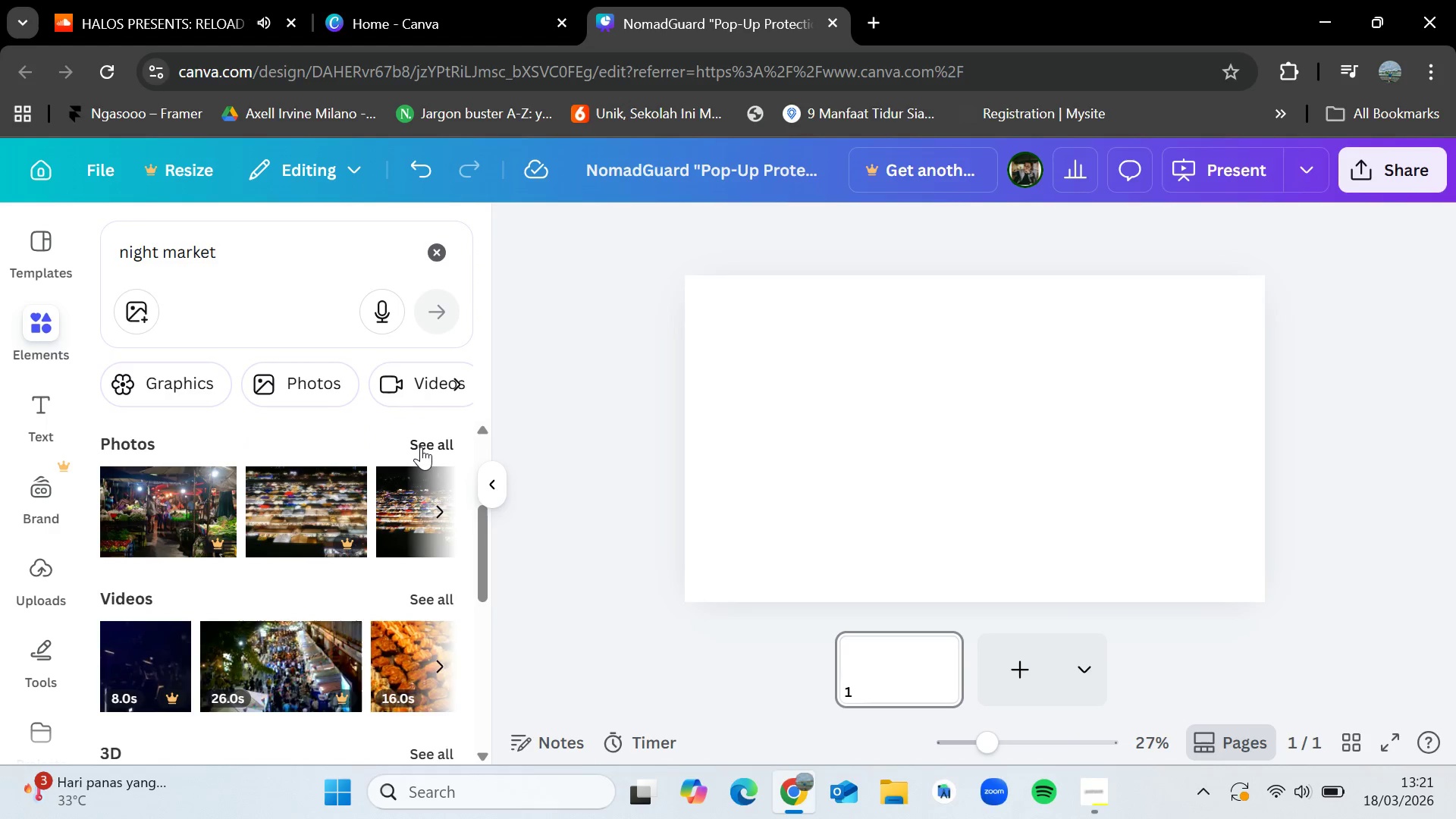 
left_click([421, 447])
 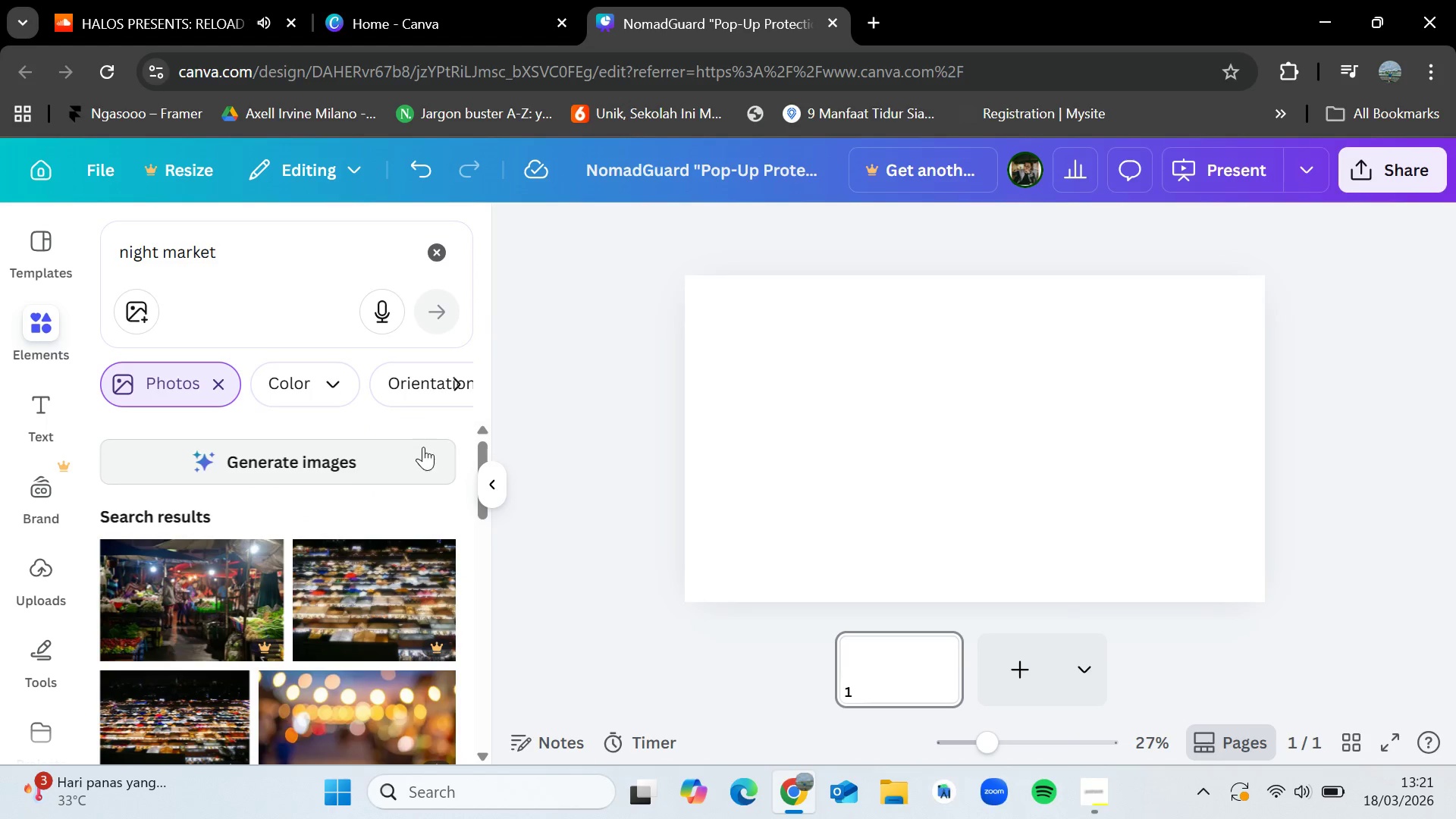 
scroll: coordinate [285, 565], scroll_direction: down, amount: 3.0
 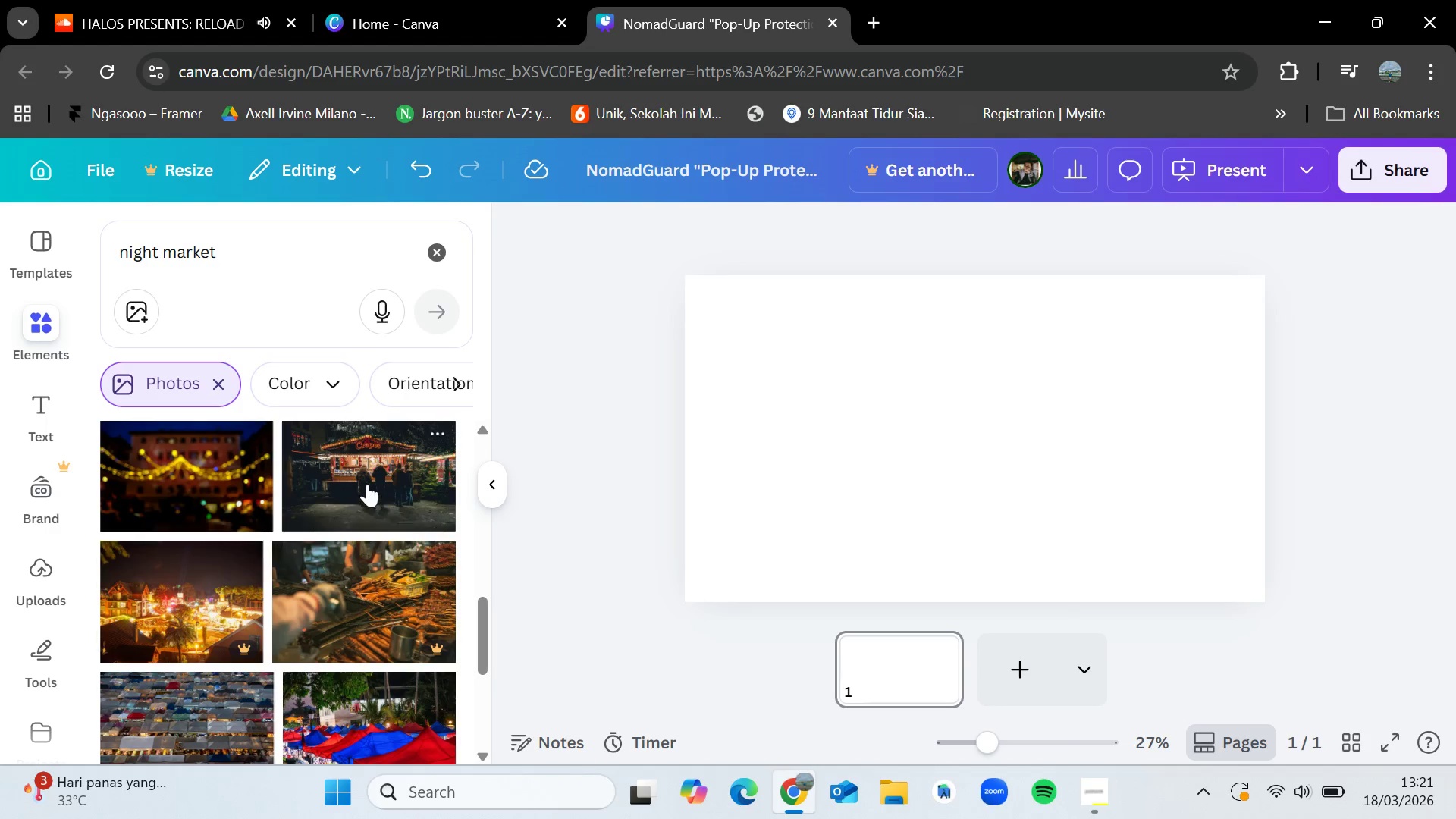 
left_click_drag(start_coordinate=[367, 482], to_coordinate=[695, 439])
 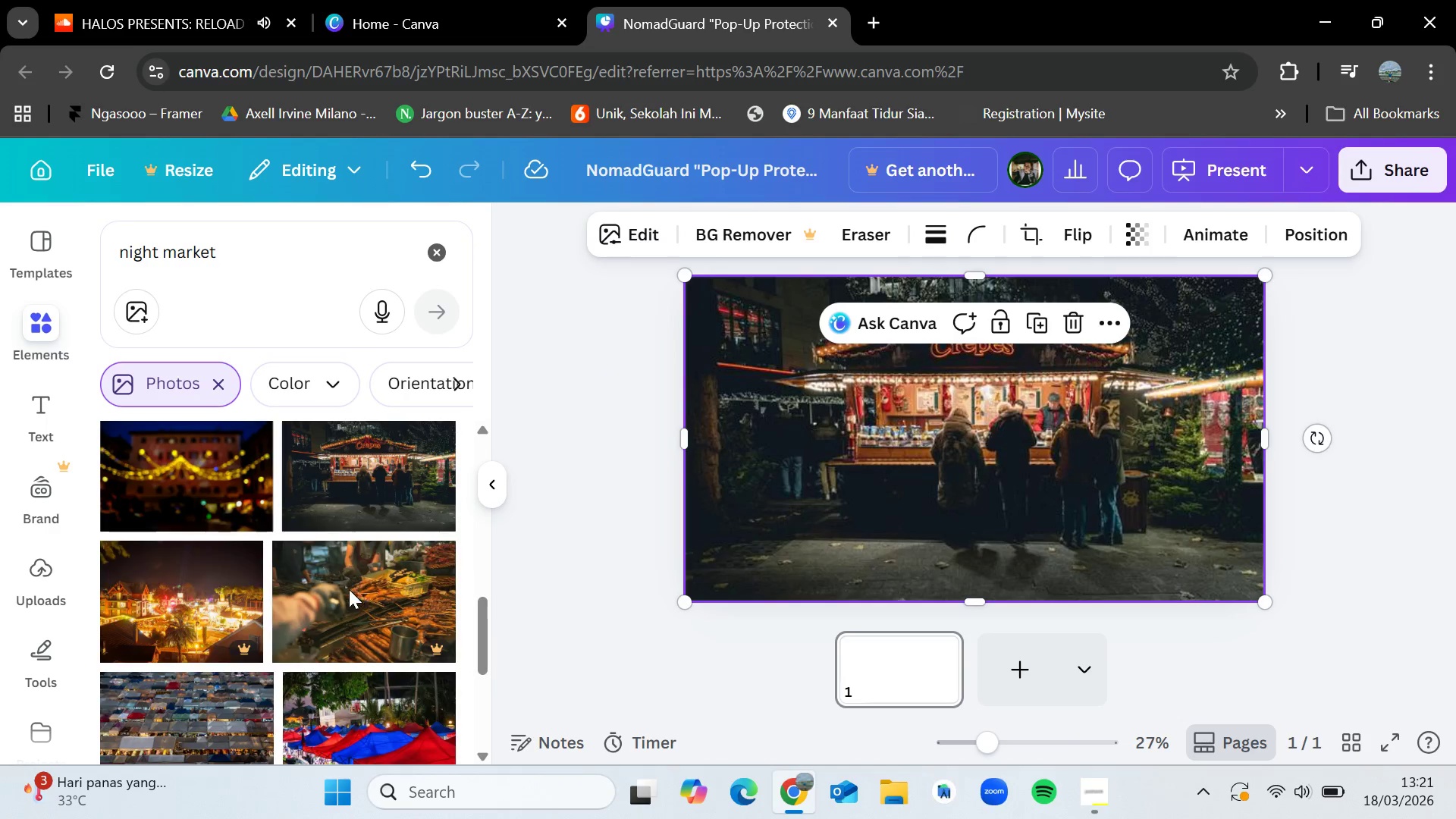 
scroll: coordinate [334, 695], scroll_direction: down, amount: 9.0
 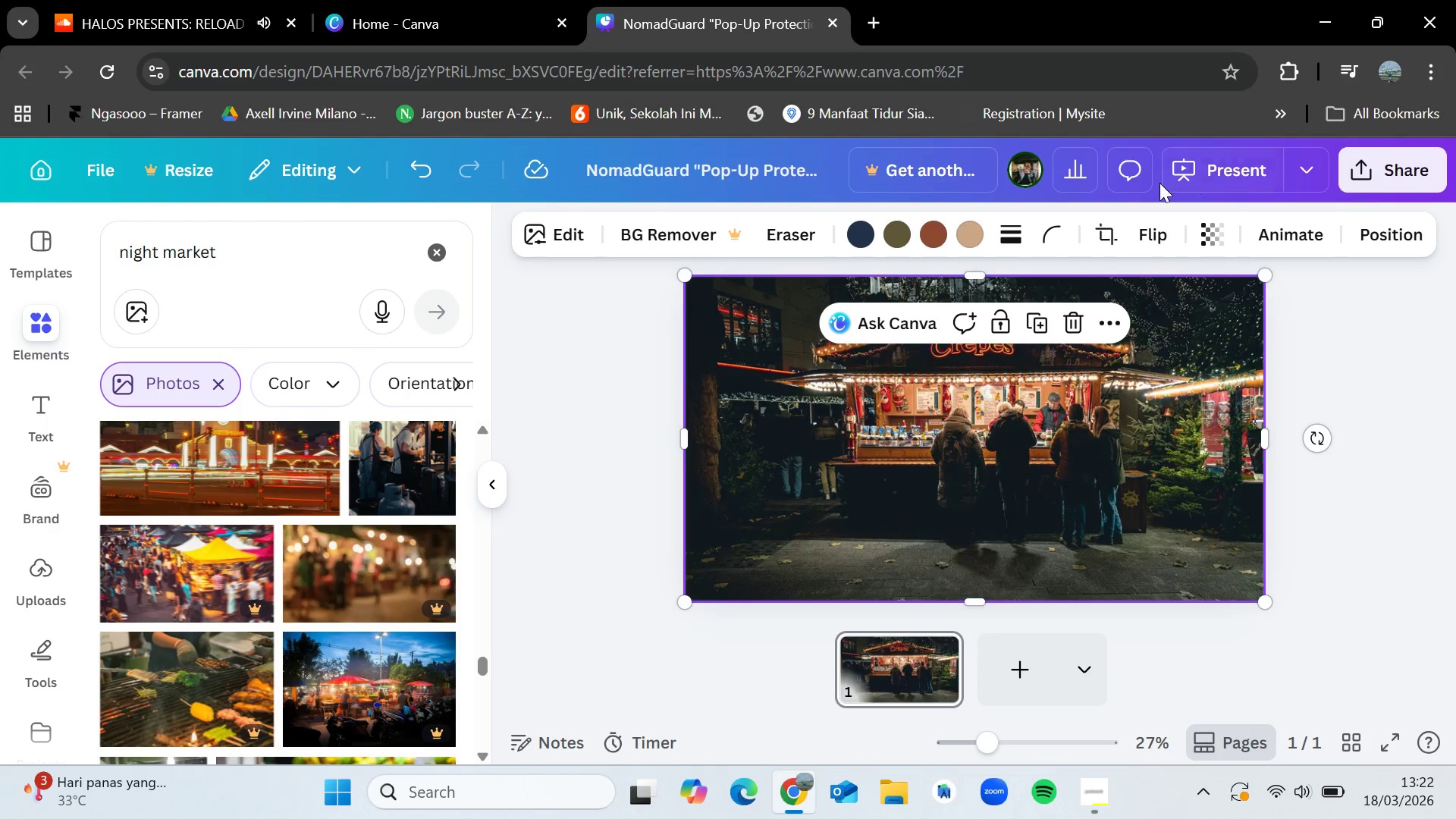 
scroll: coordinate [240, 581], scroll_direction: down, amount: 14.0
 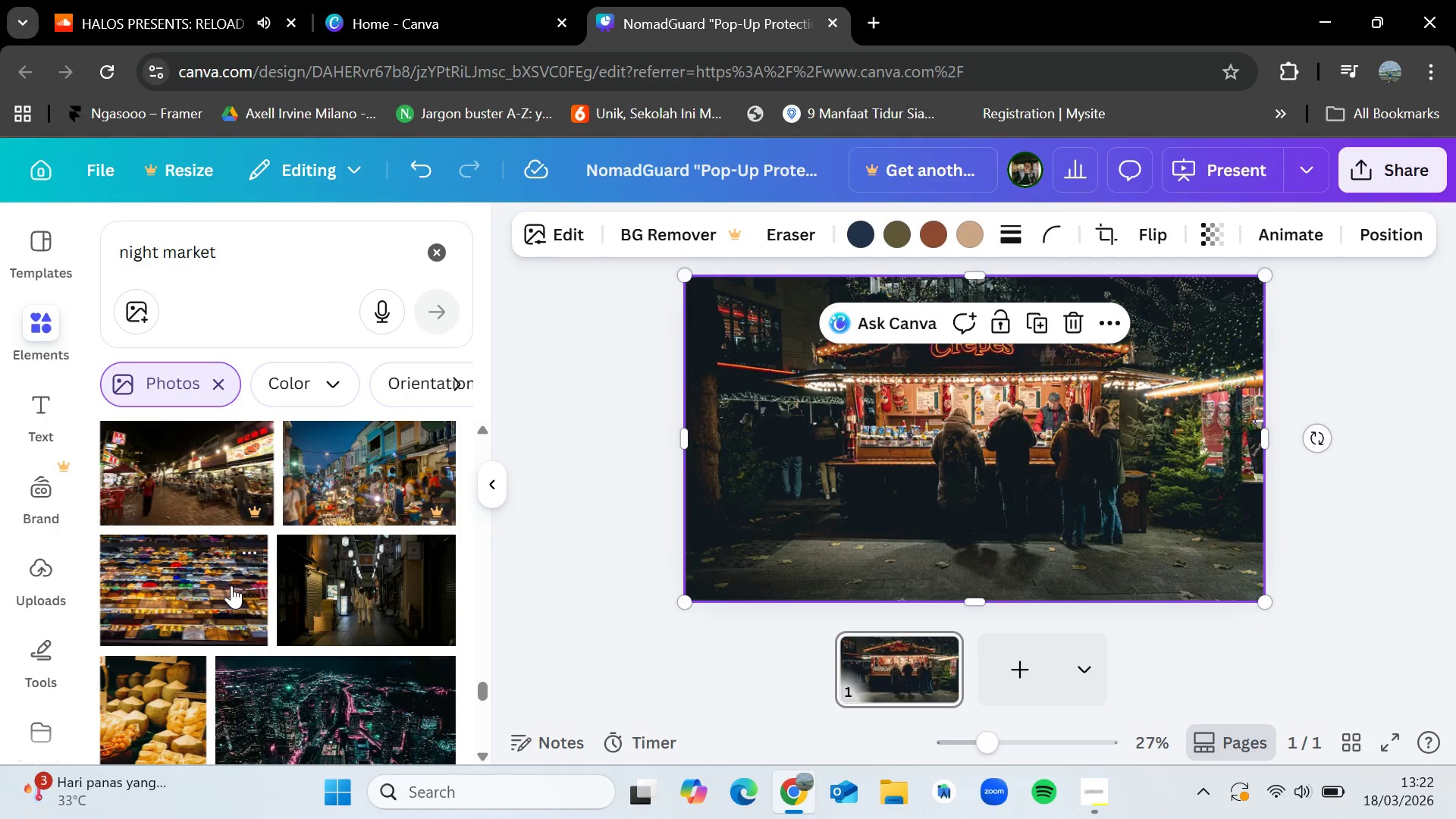 
scroll: coordinate [397, 686], scroll_direction: down, amount: 12.0
 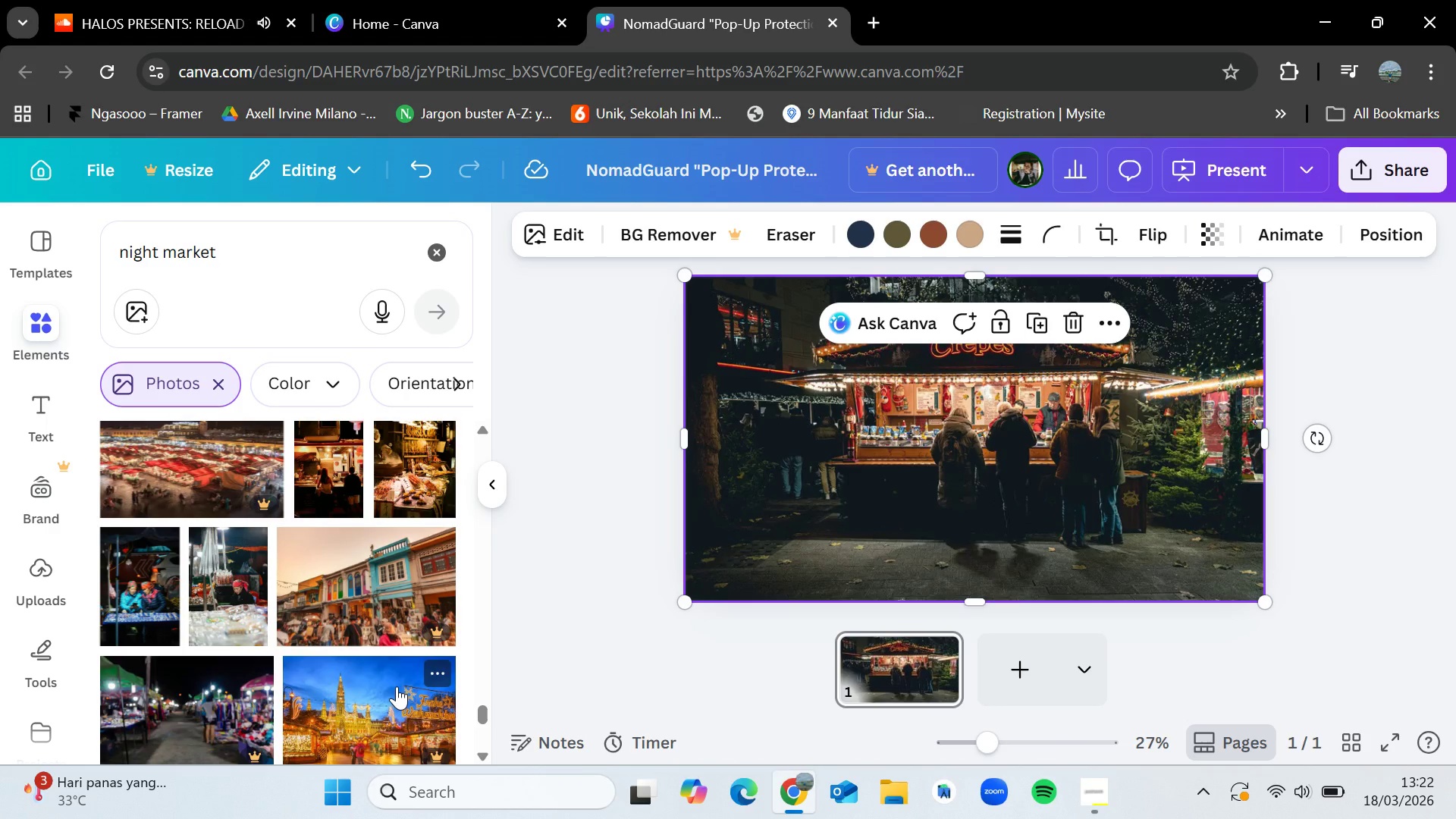 
scroll: coordinate [397, 686], scroll_direction: down, amount: 14.0
 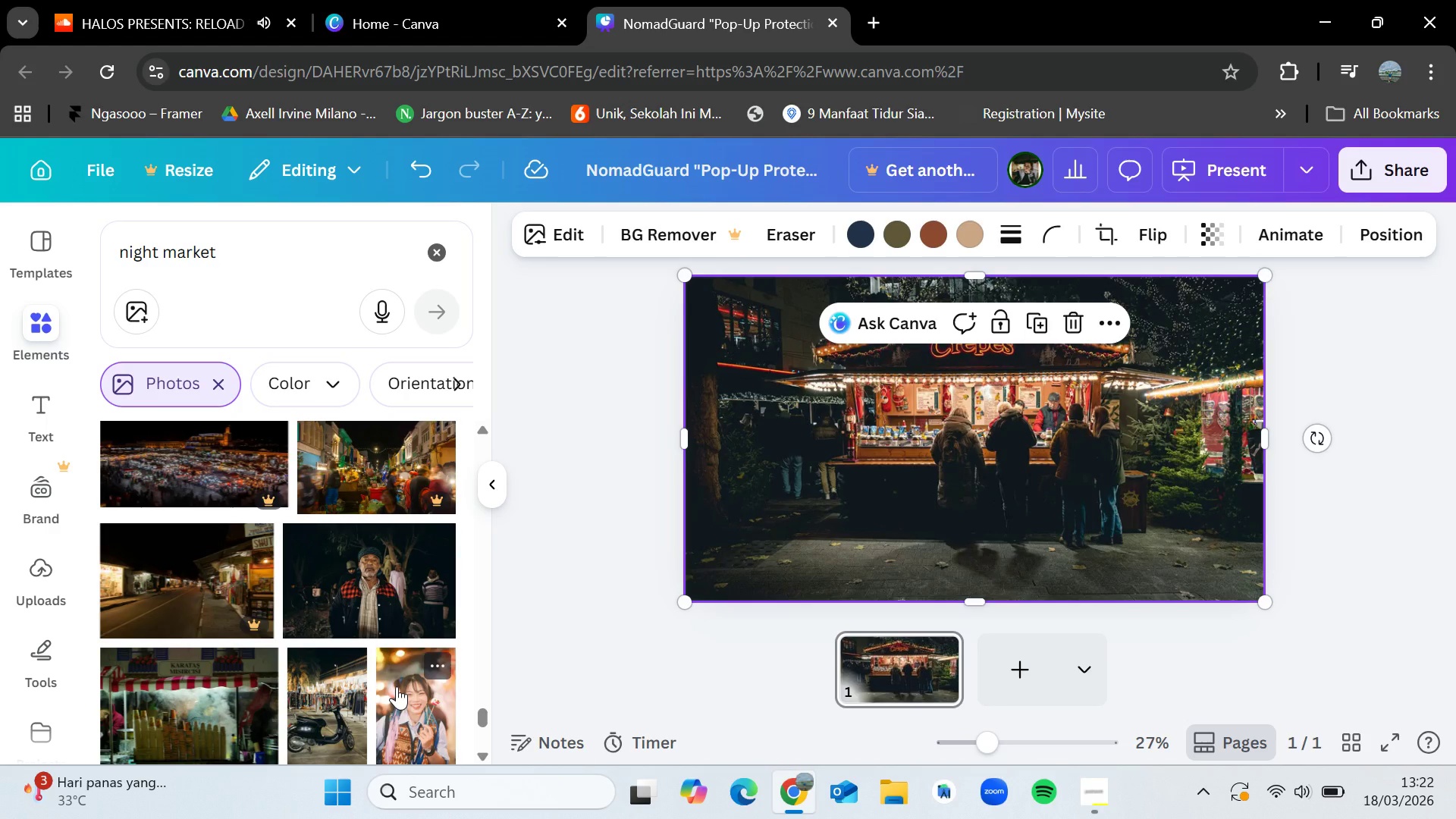 
scroll: coordinate [380, 639], scroll_direction: down, amount: 11.0
 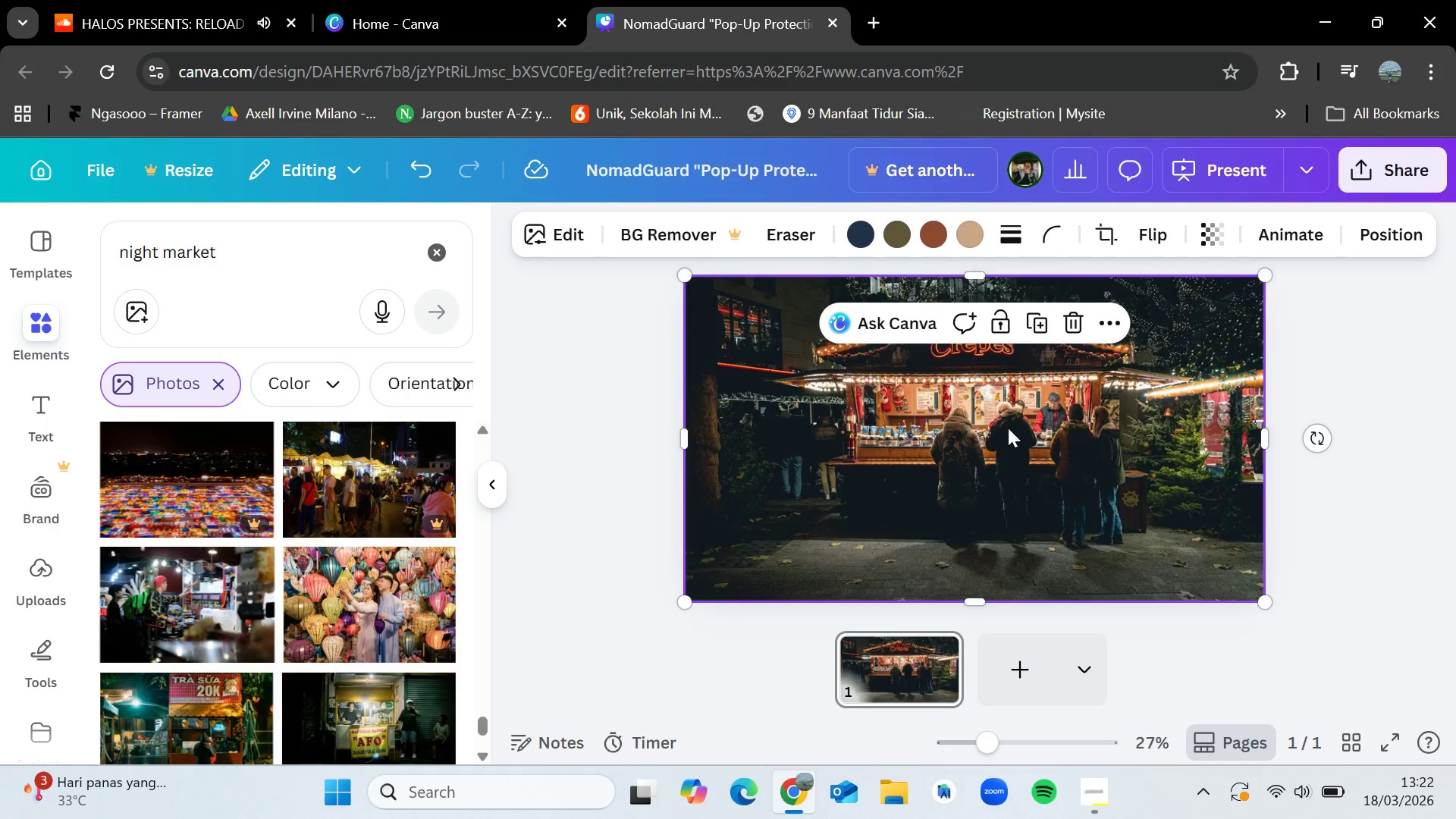 
left_click([1040, 428])
 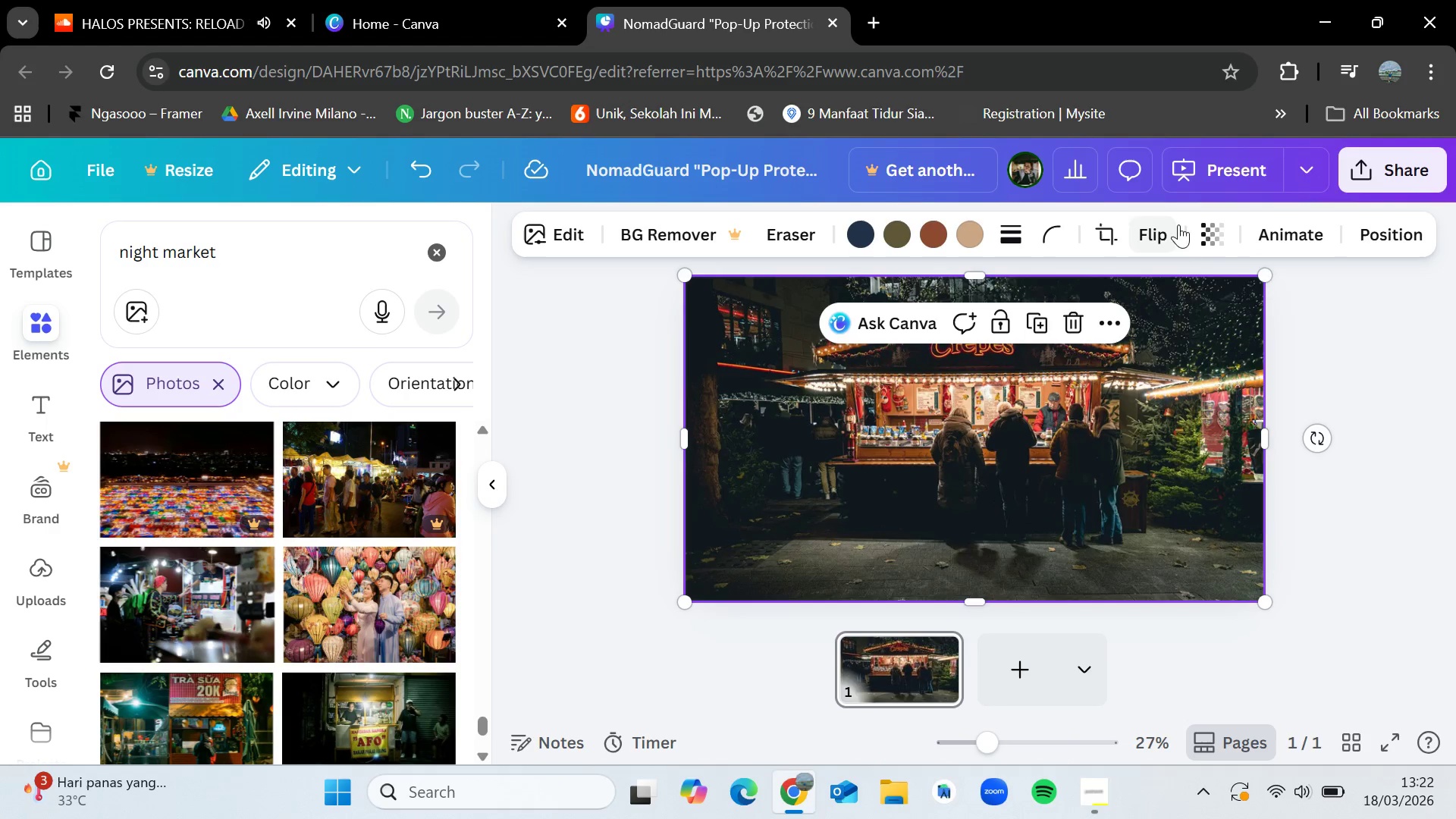 
left_click([1210, 231])
 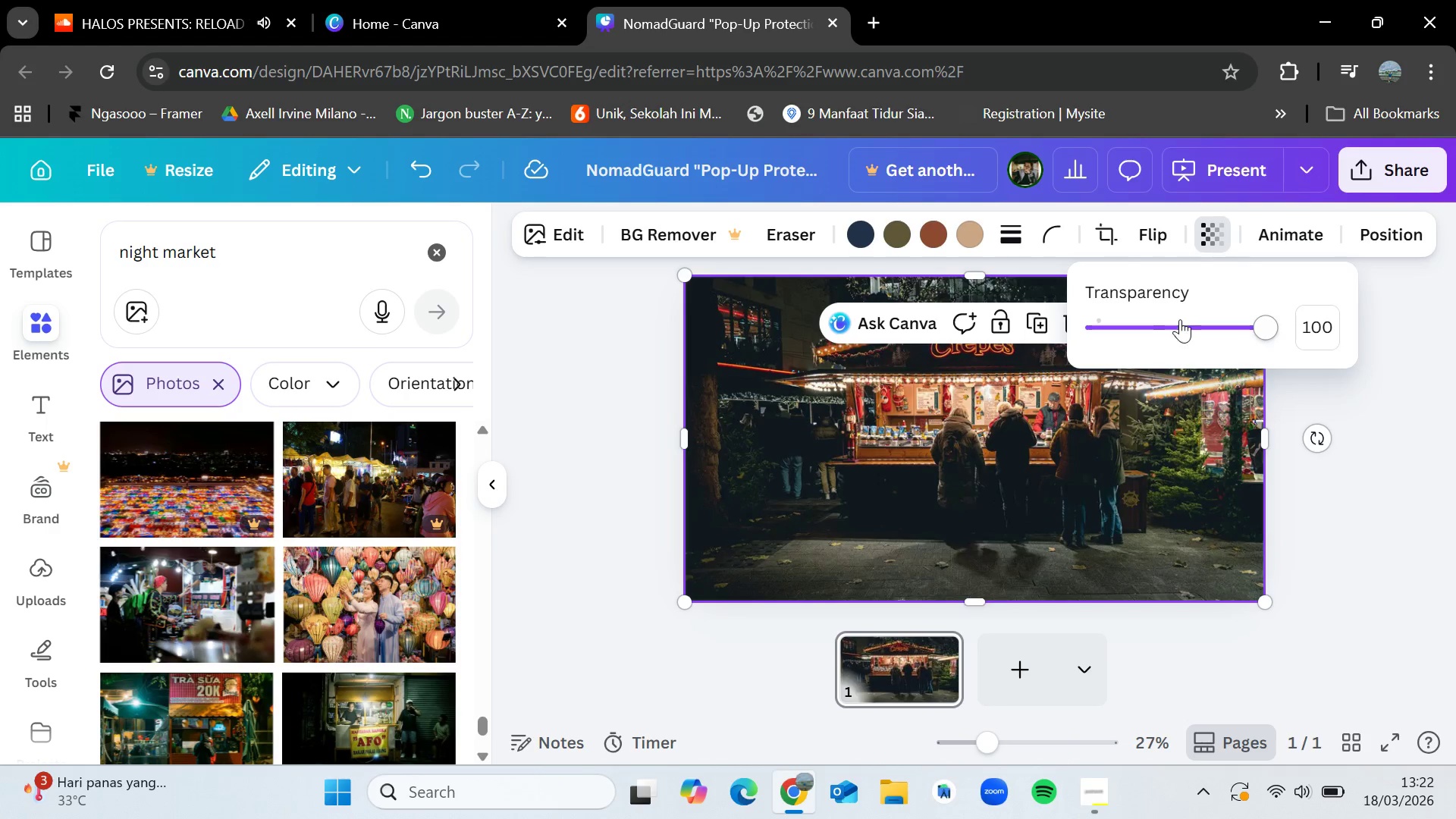 
left_click_drag(start_coordinate=[1181, 319], to_coordinate=[1215, 324])
 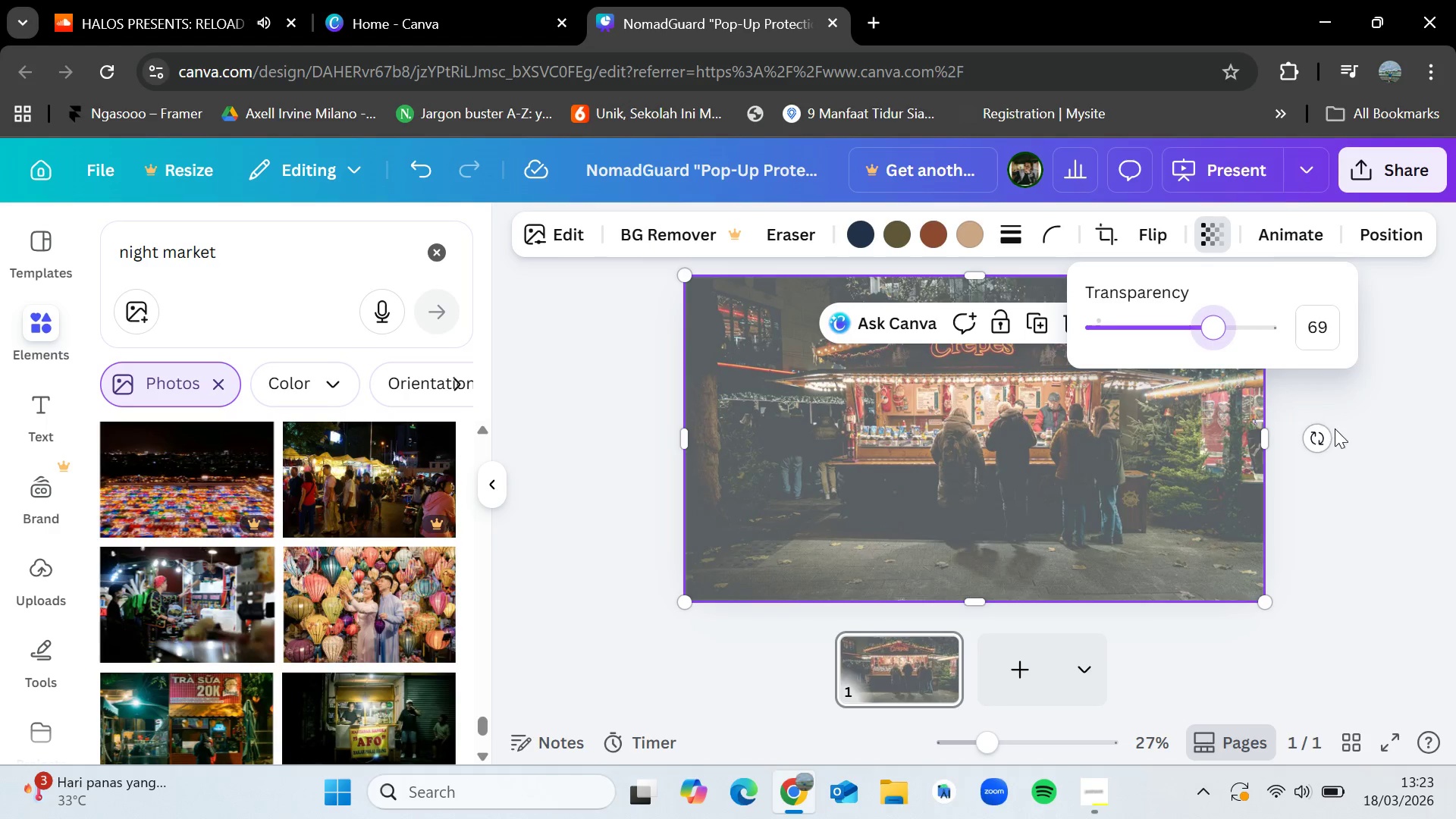 
left_click([1339, 430])
 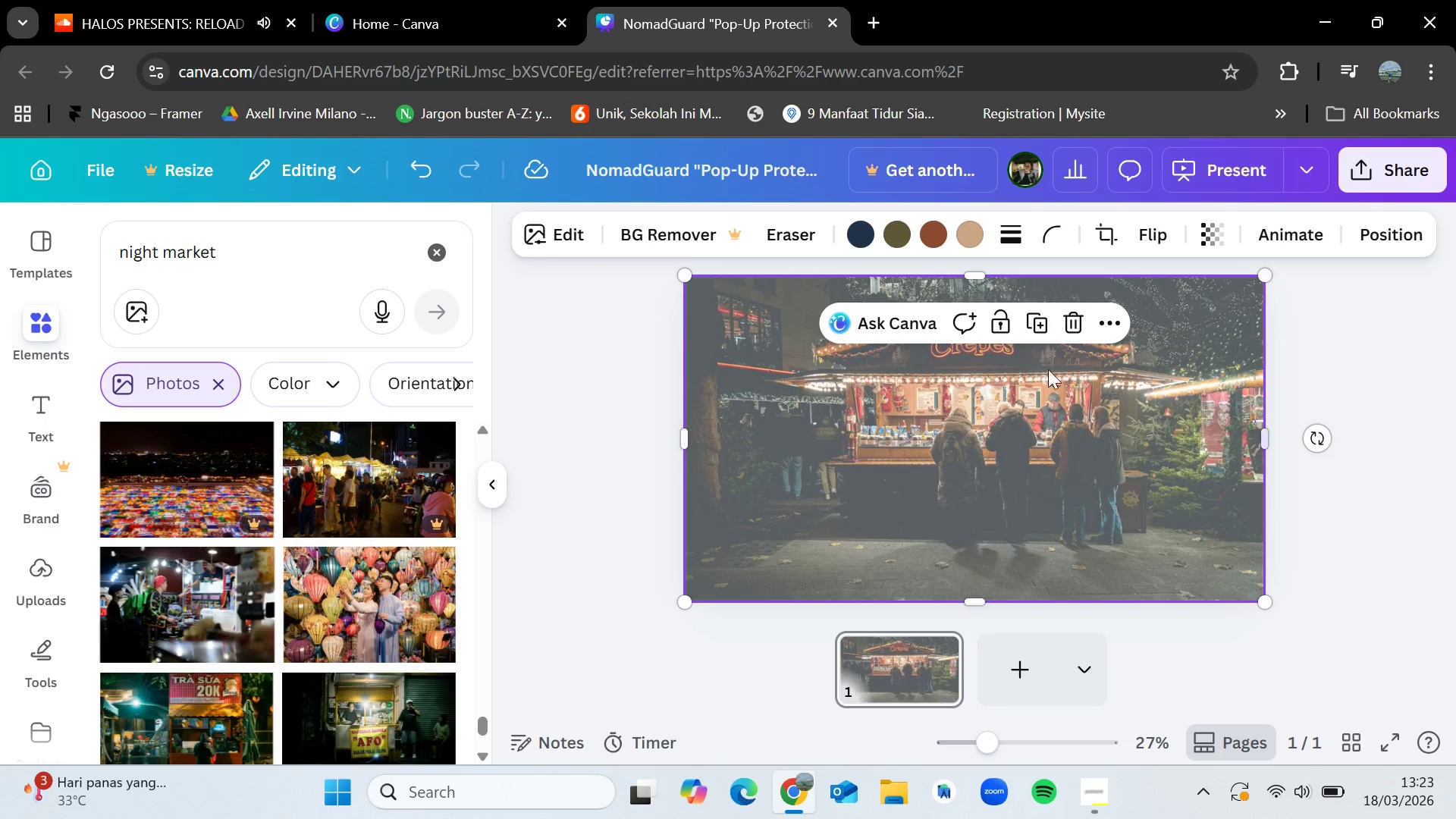 
left_click([527, 0])
 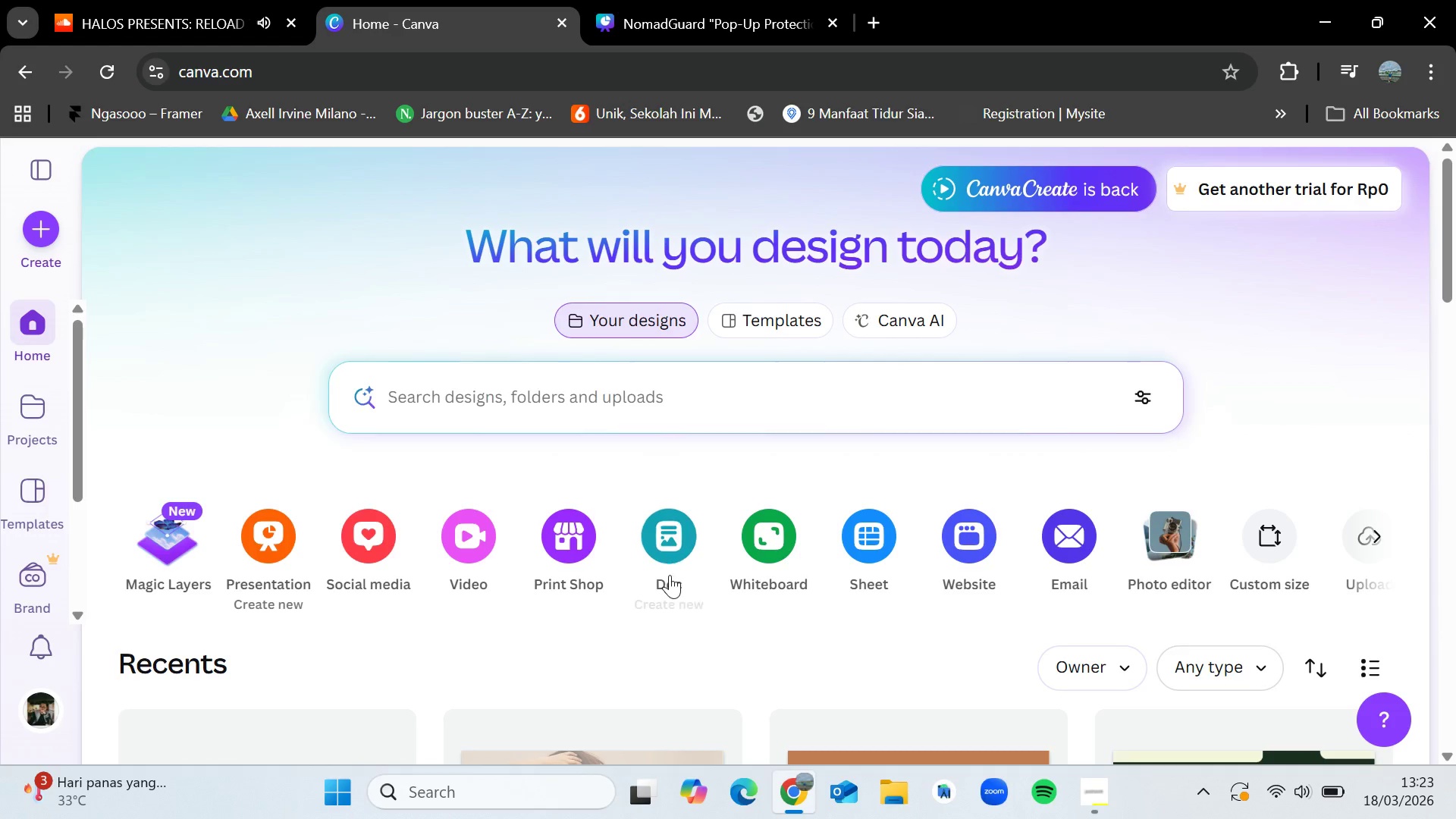 
scroll: coordinate [670, 582], scroll_direction: down, amount: 2.0
 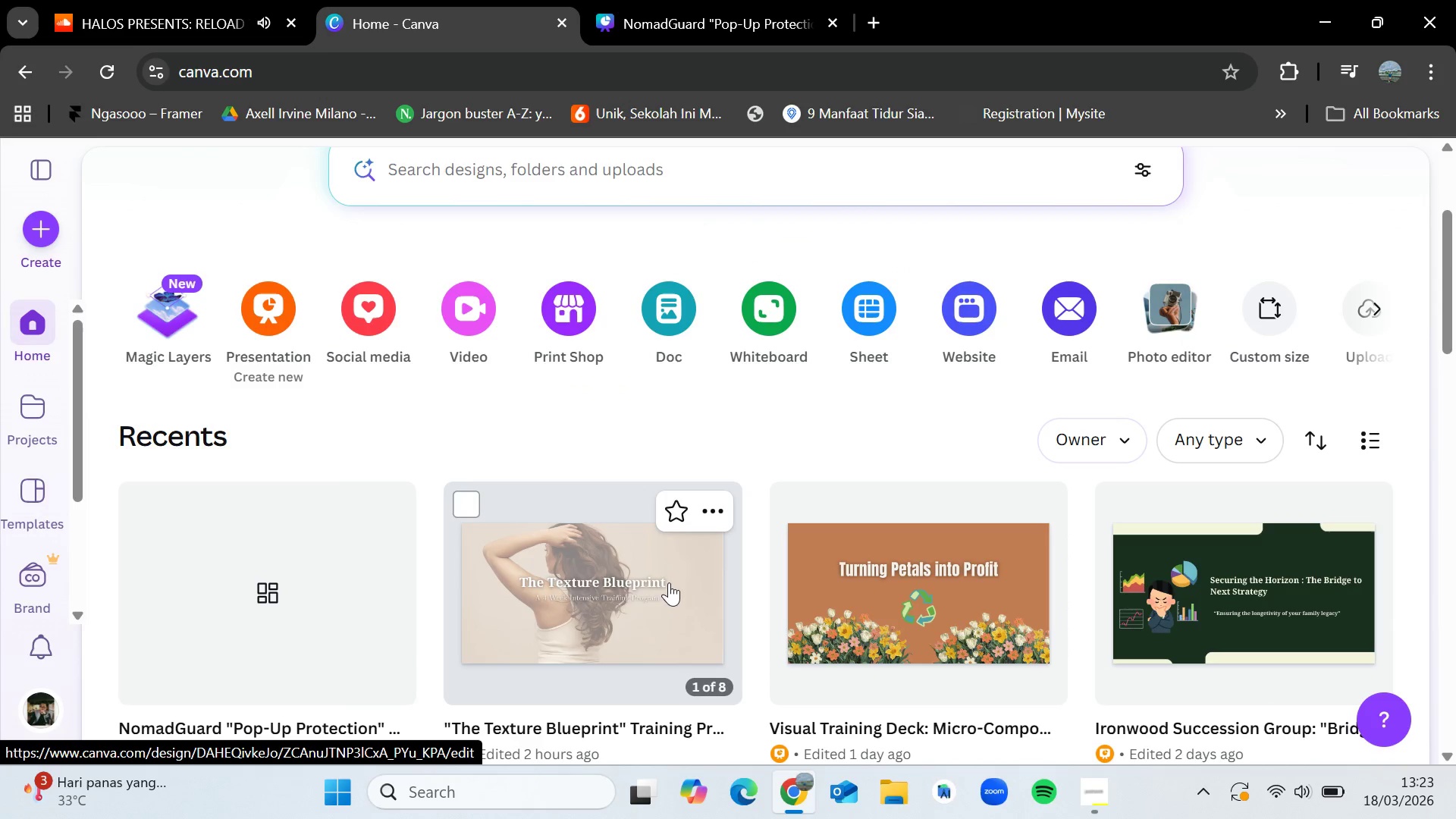 
left_click([598, 582])
 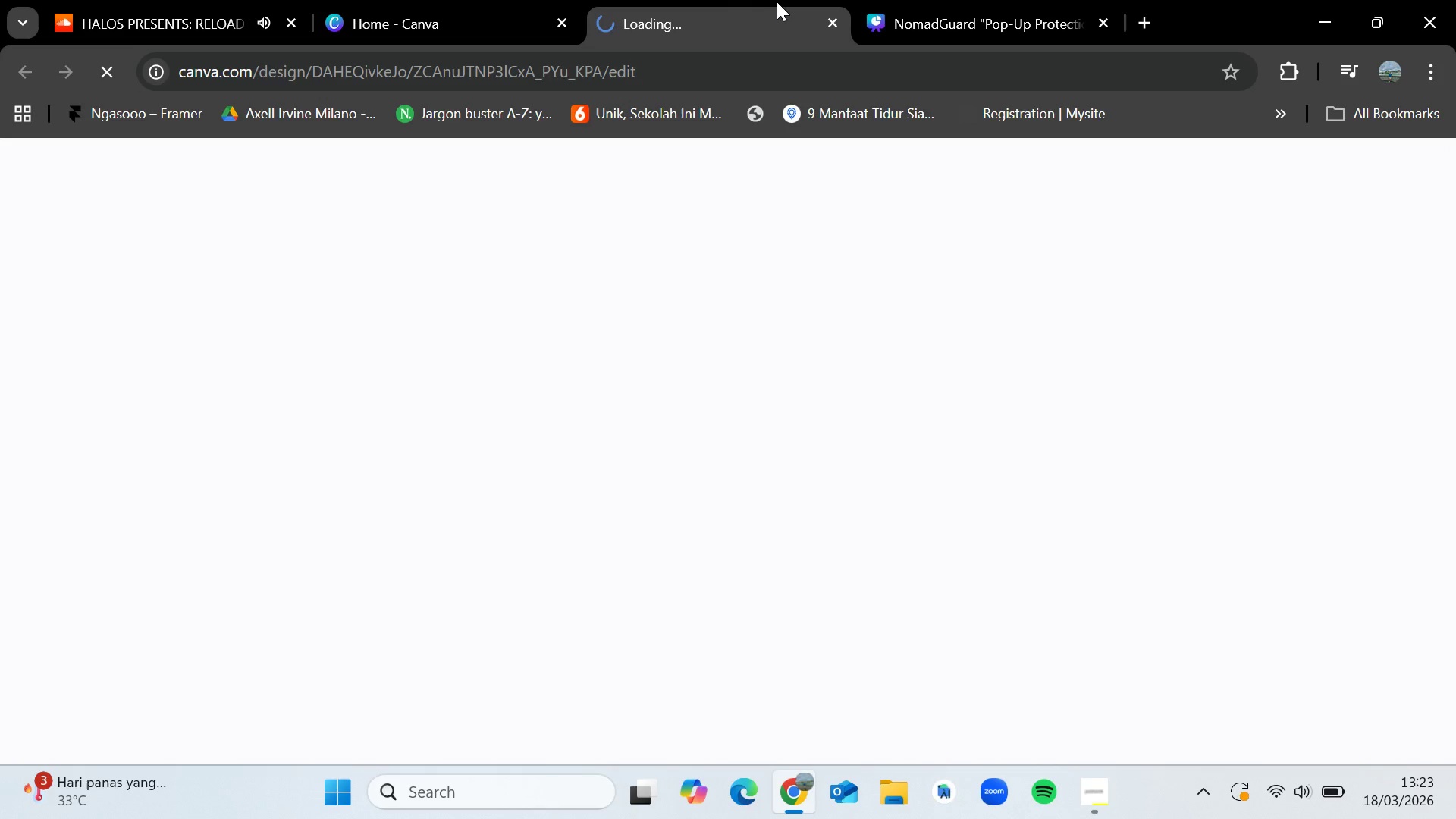 
mouse_move([774, 19])
 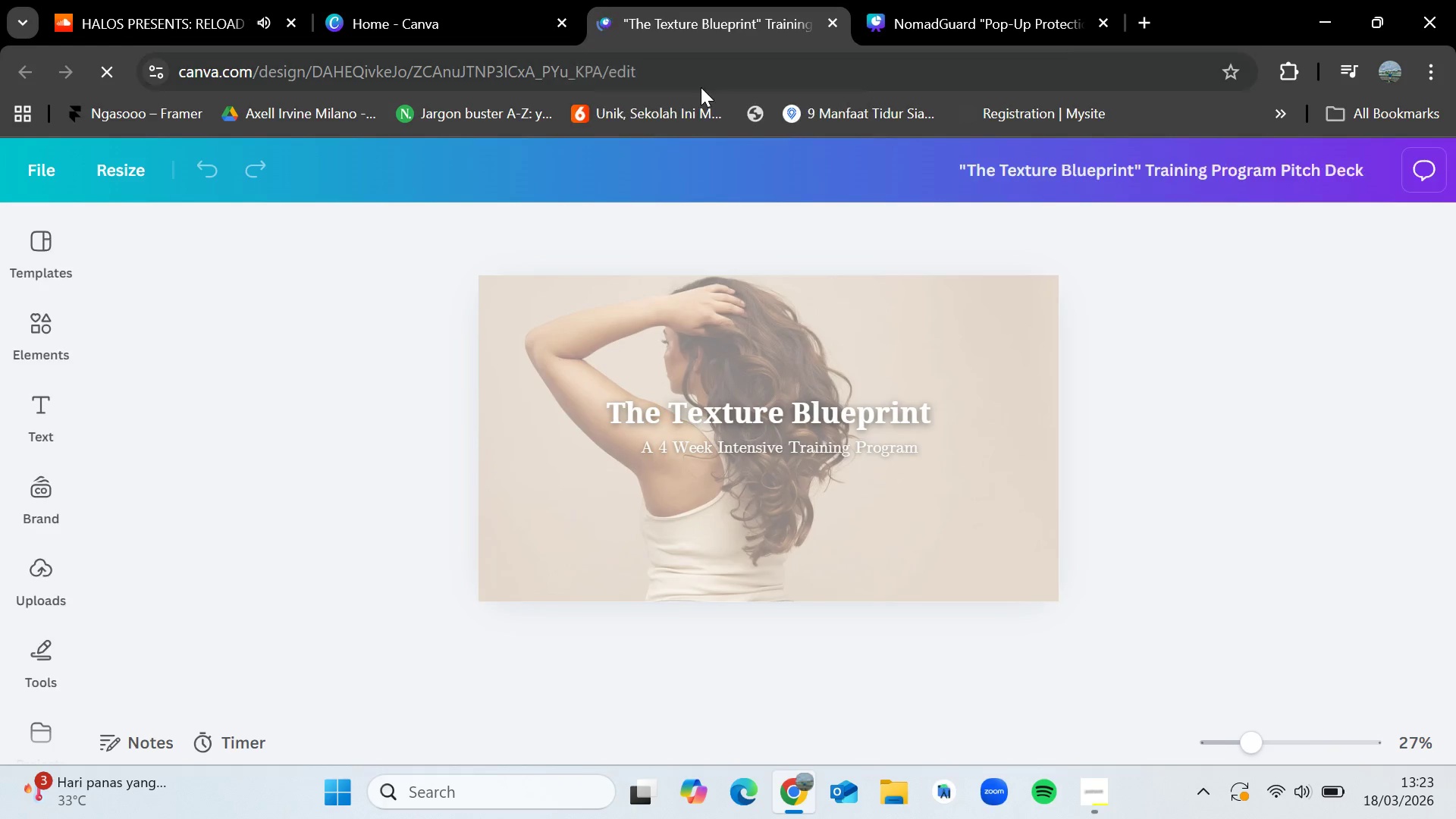 
left_click([521, 0])
 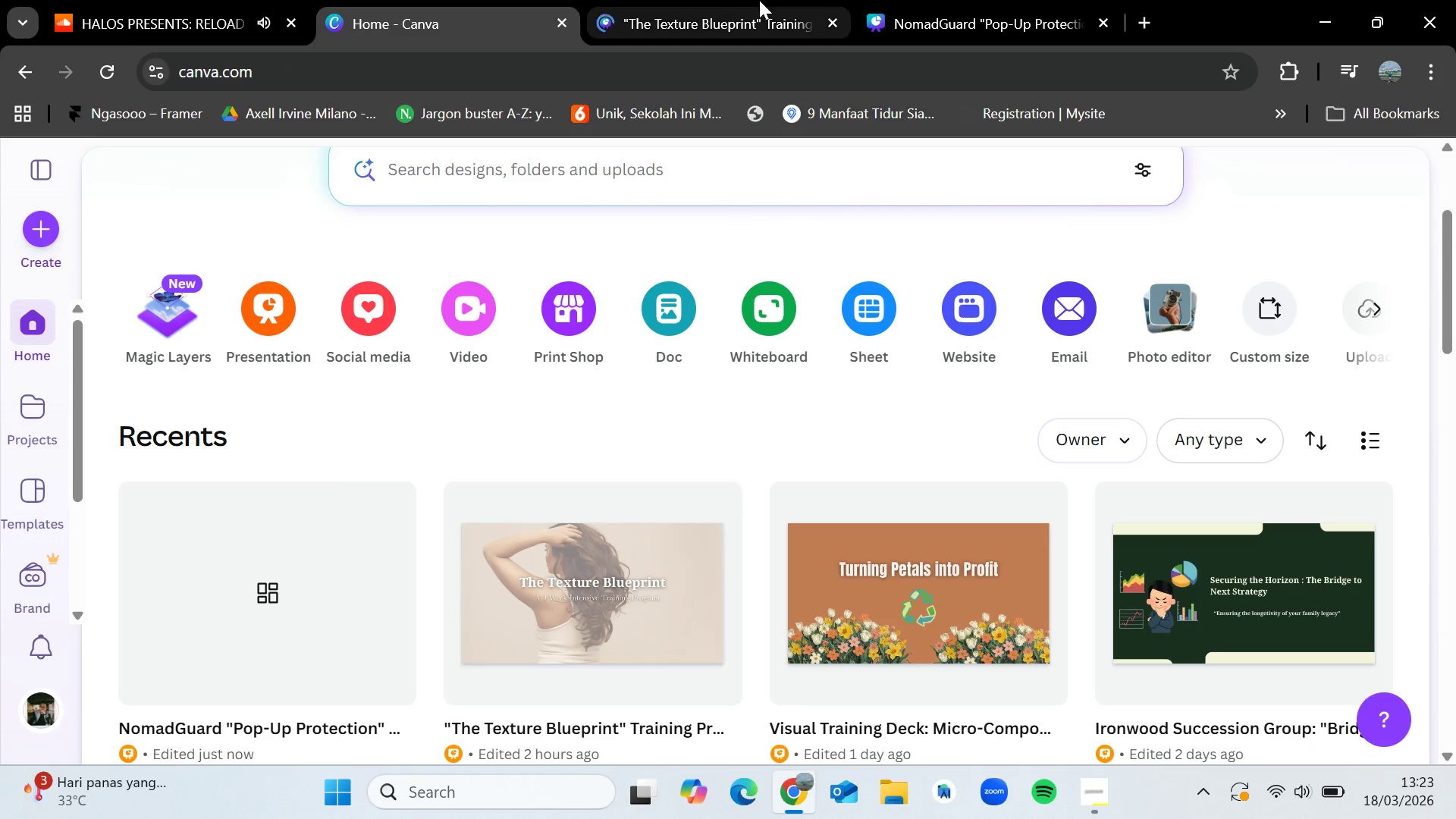 
left_click([928, 0])
 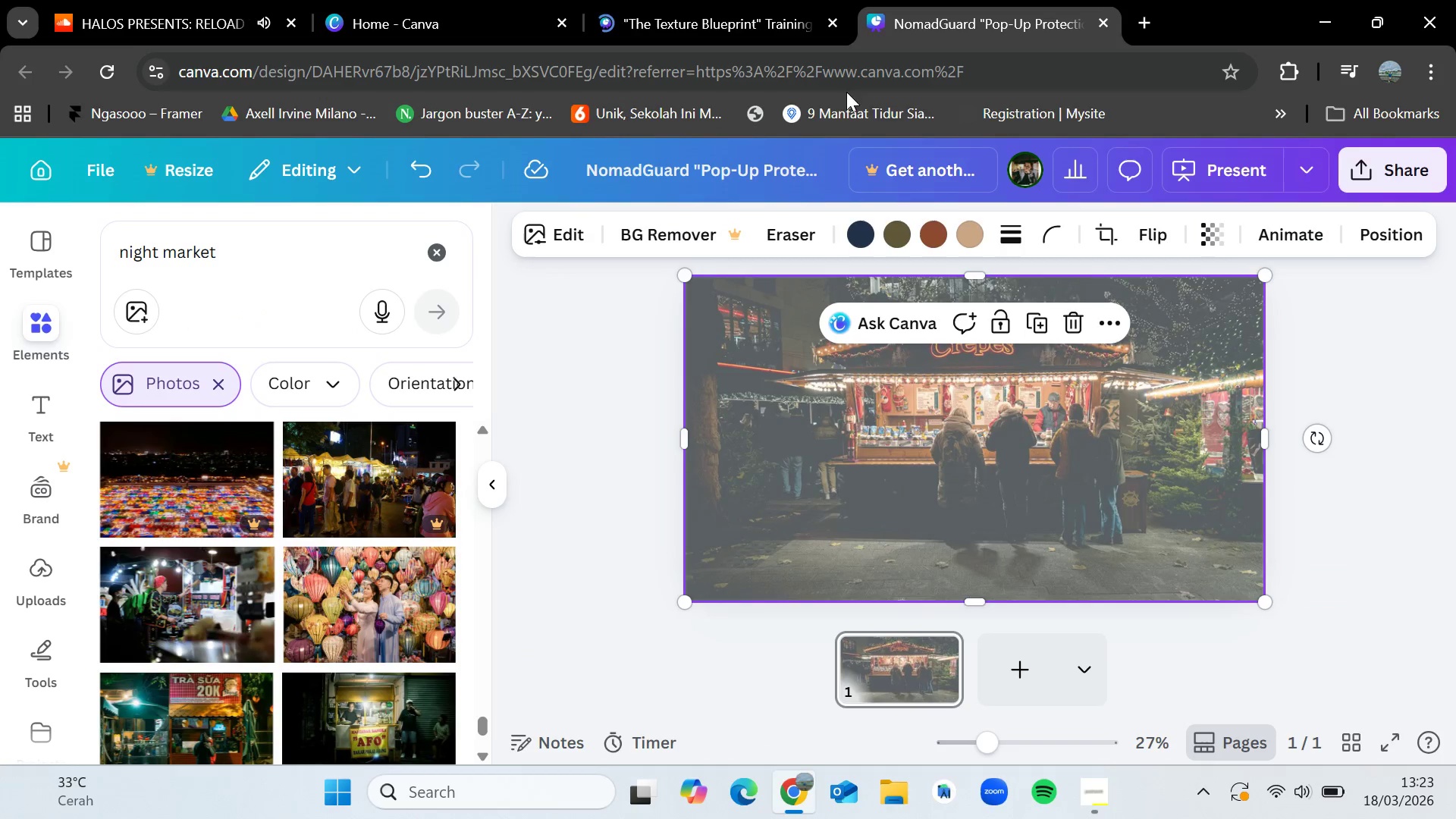 
left_click([770, 0])
 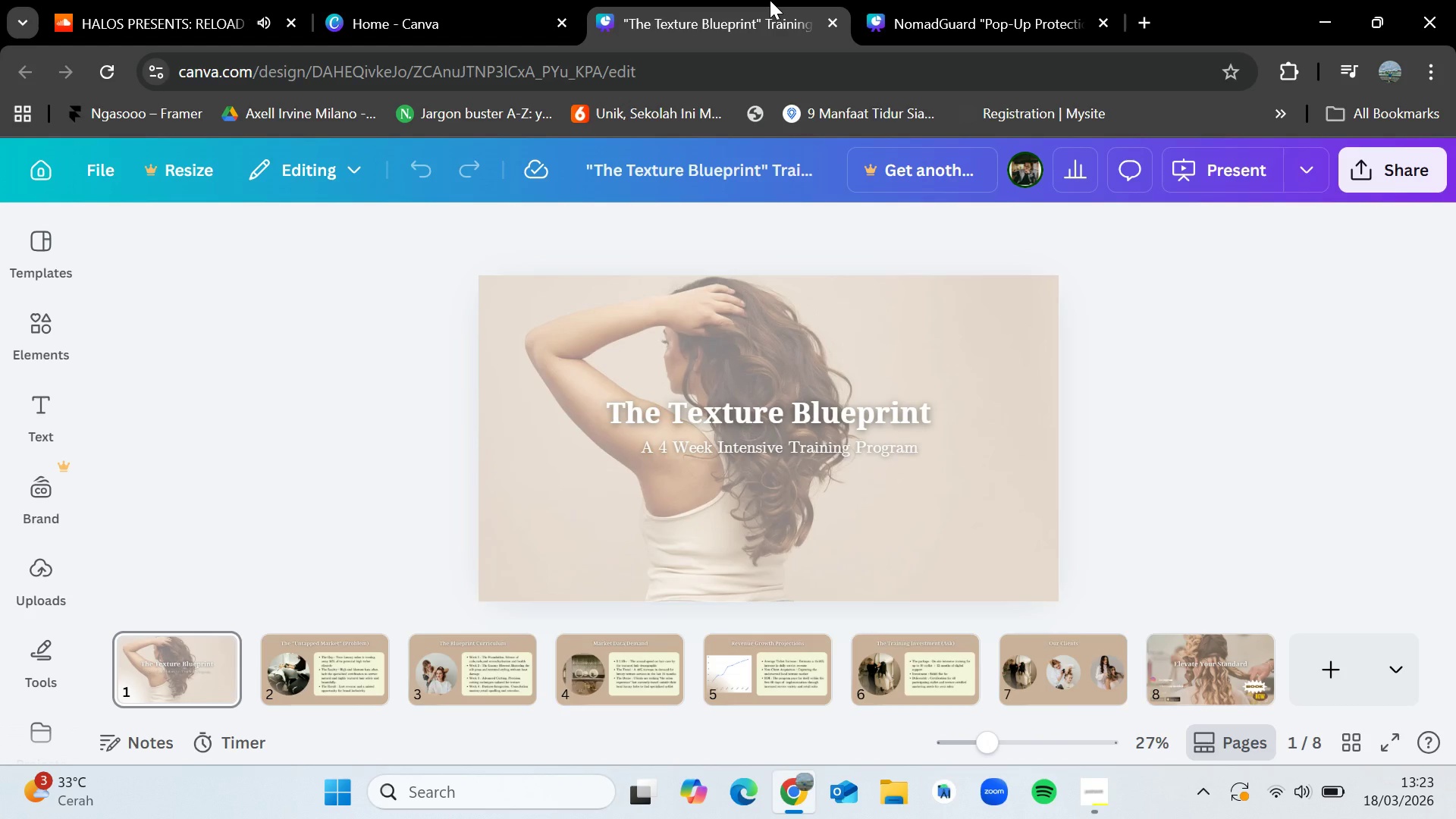 
wait(9.92)
 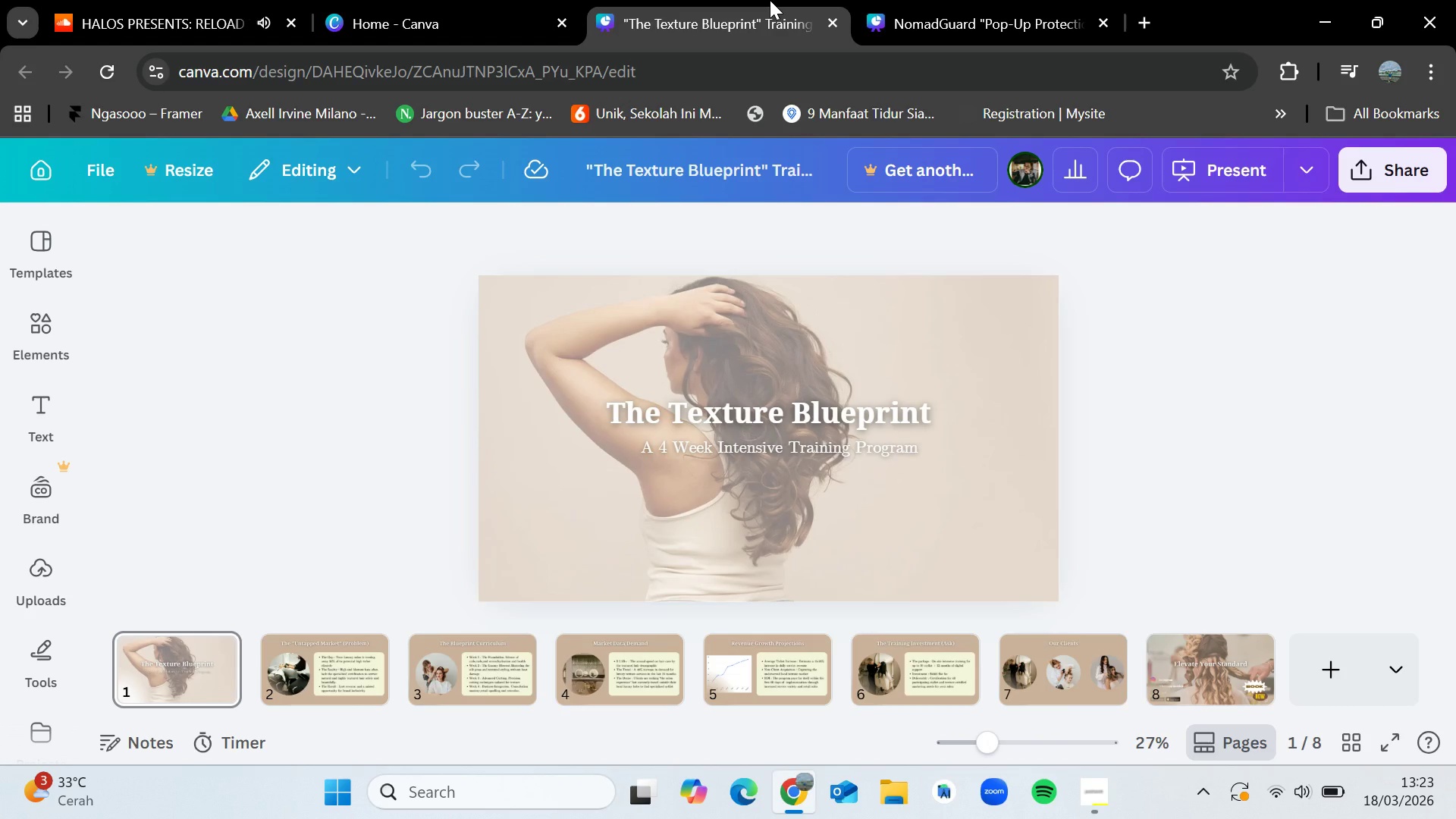 
left_click([1018, 0])
 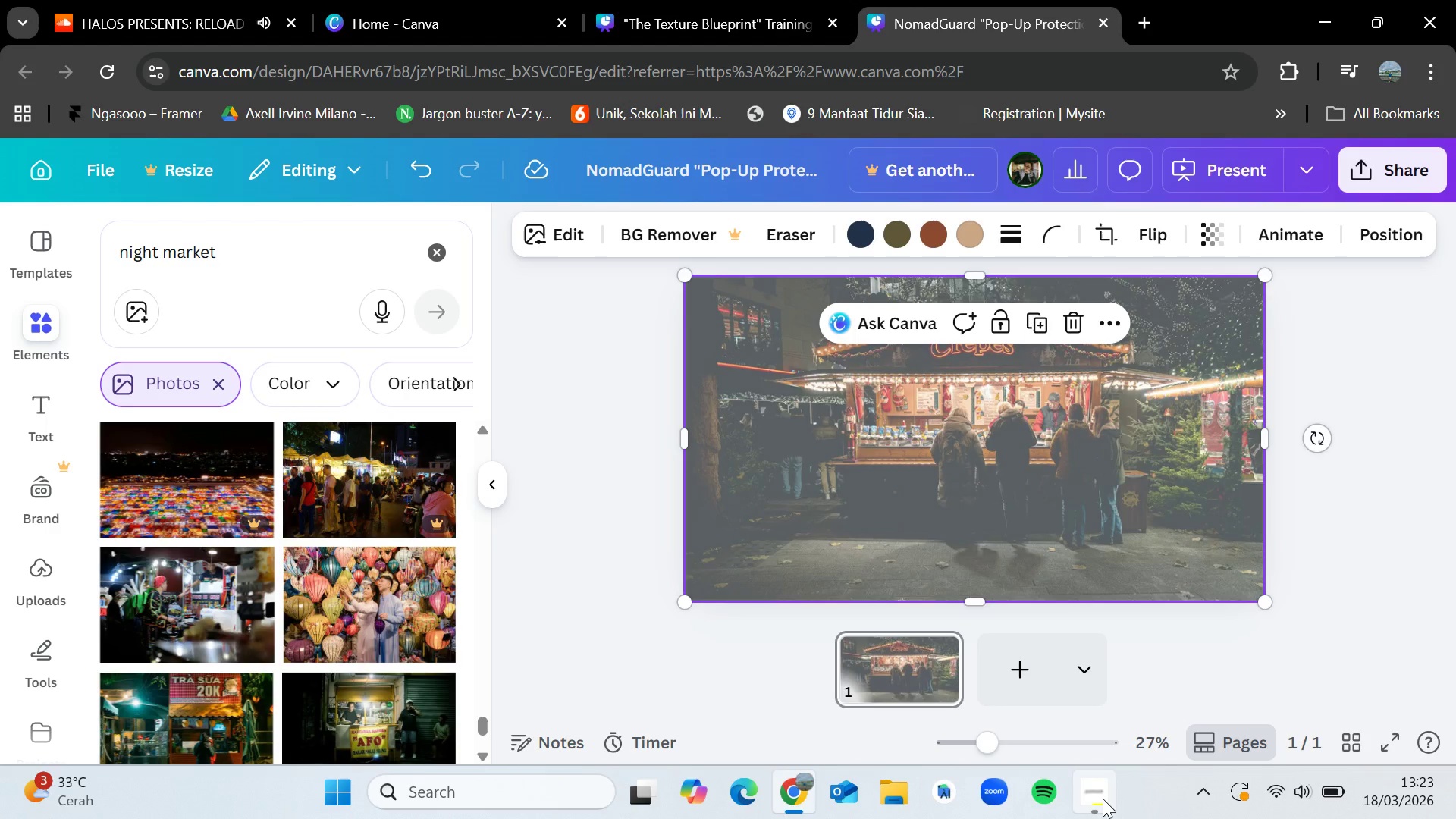 
left_click([1103, 802])